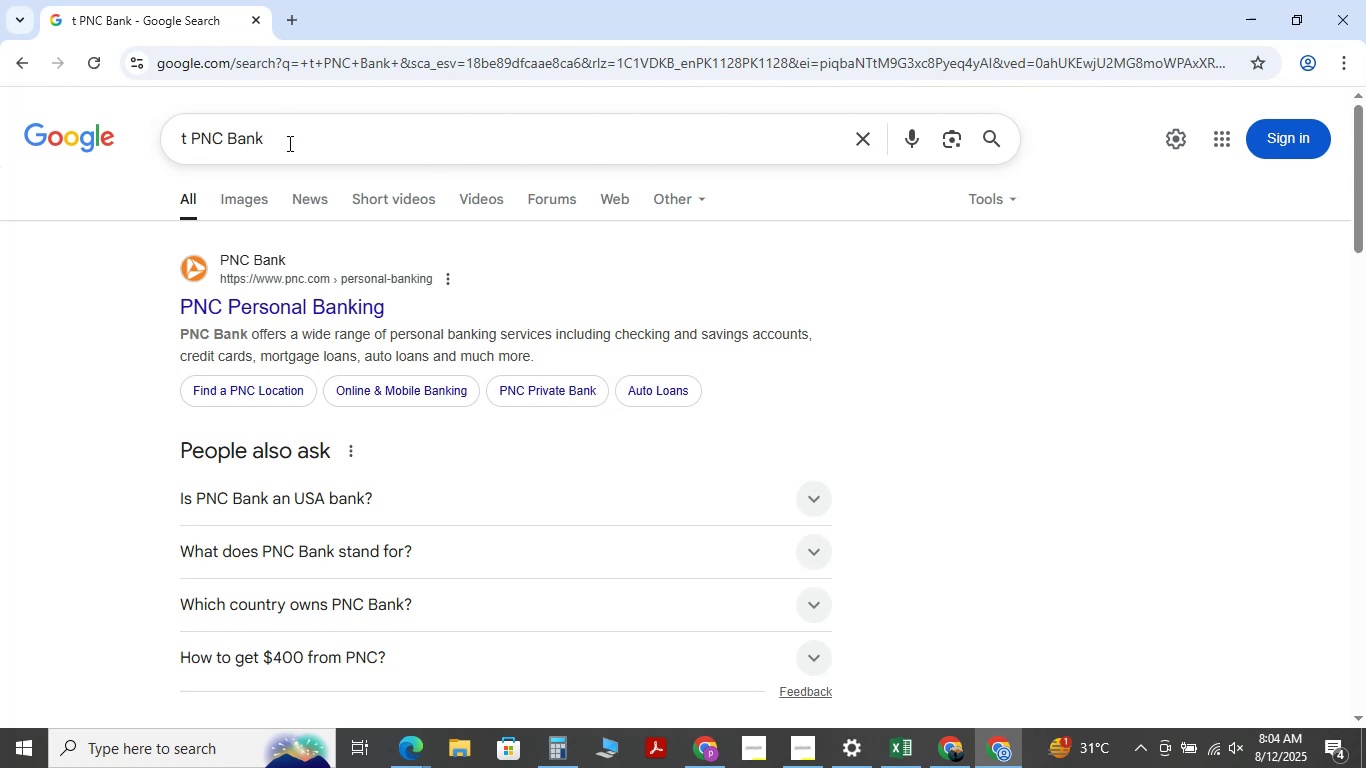 
wait(18.82)
 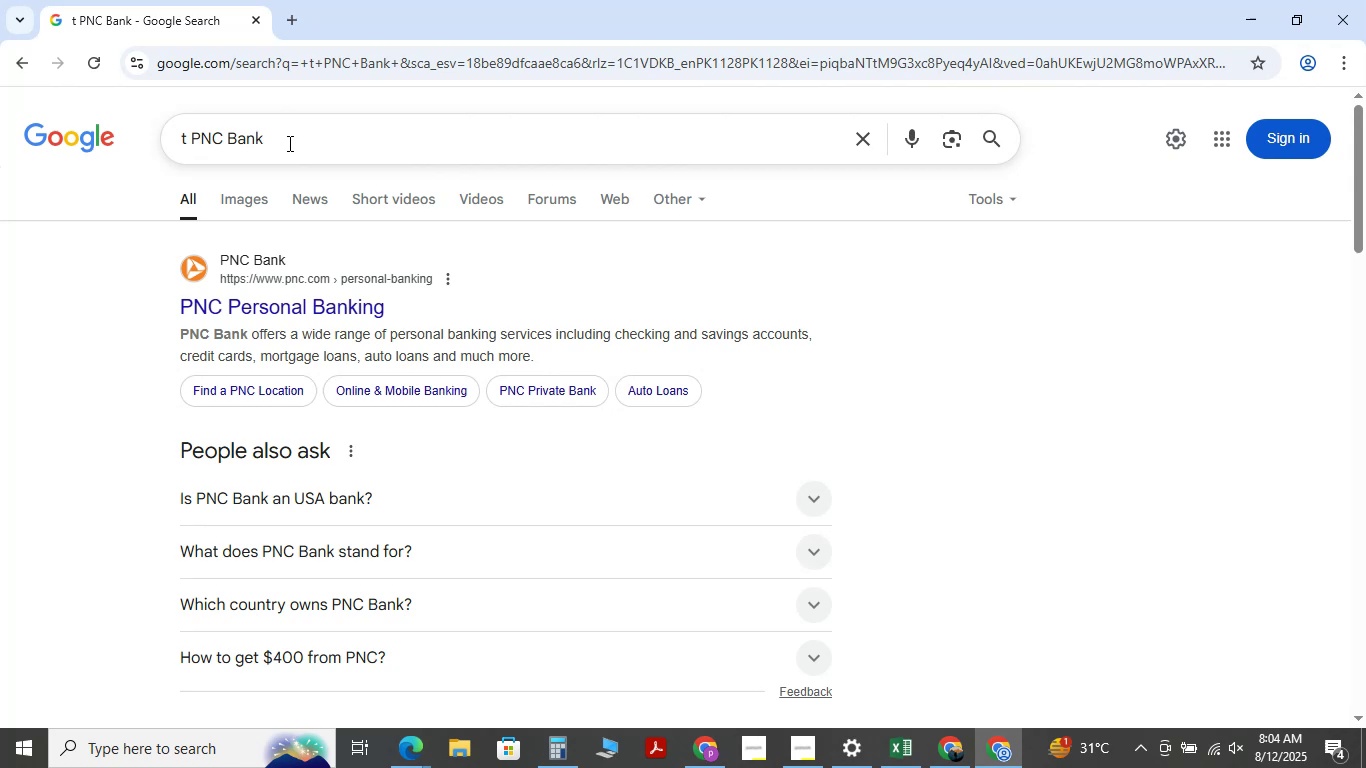 
mouse_move([914, 752])
 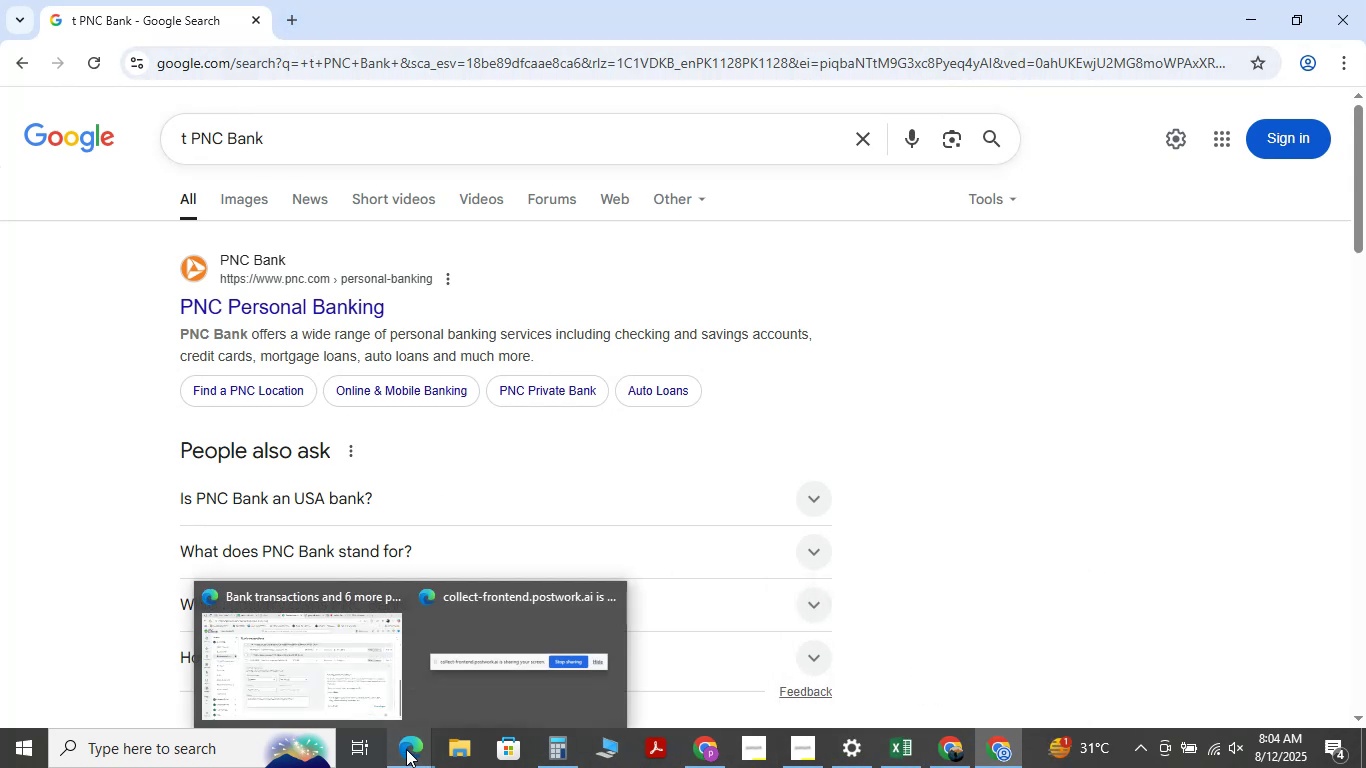 
left_click([341, 690])
 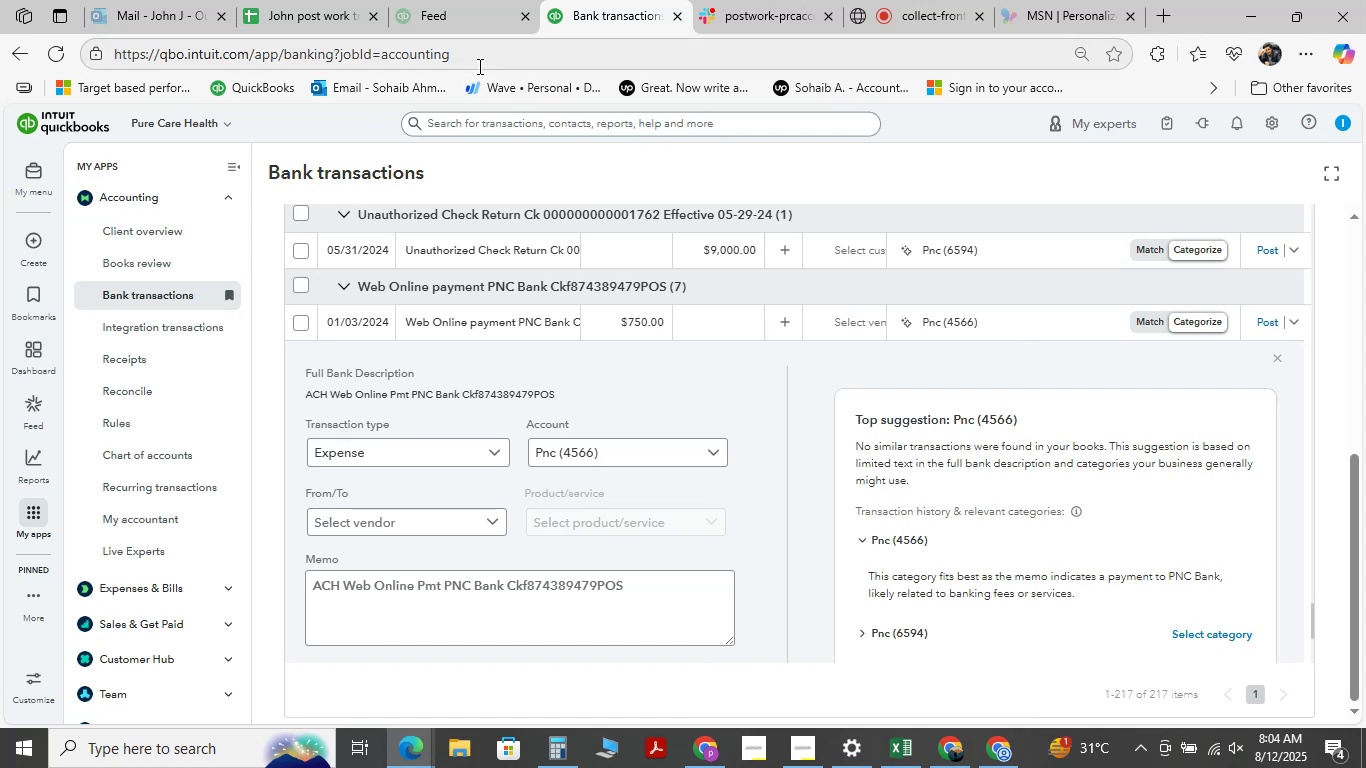 
mouse_move([771, 4])
 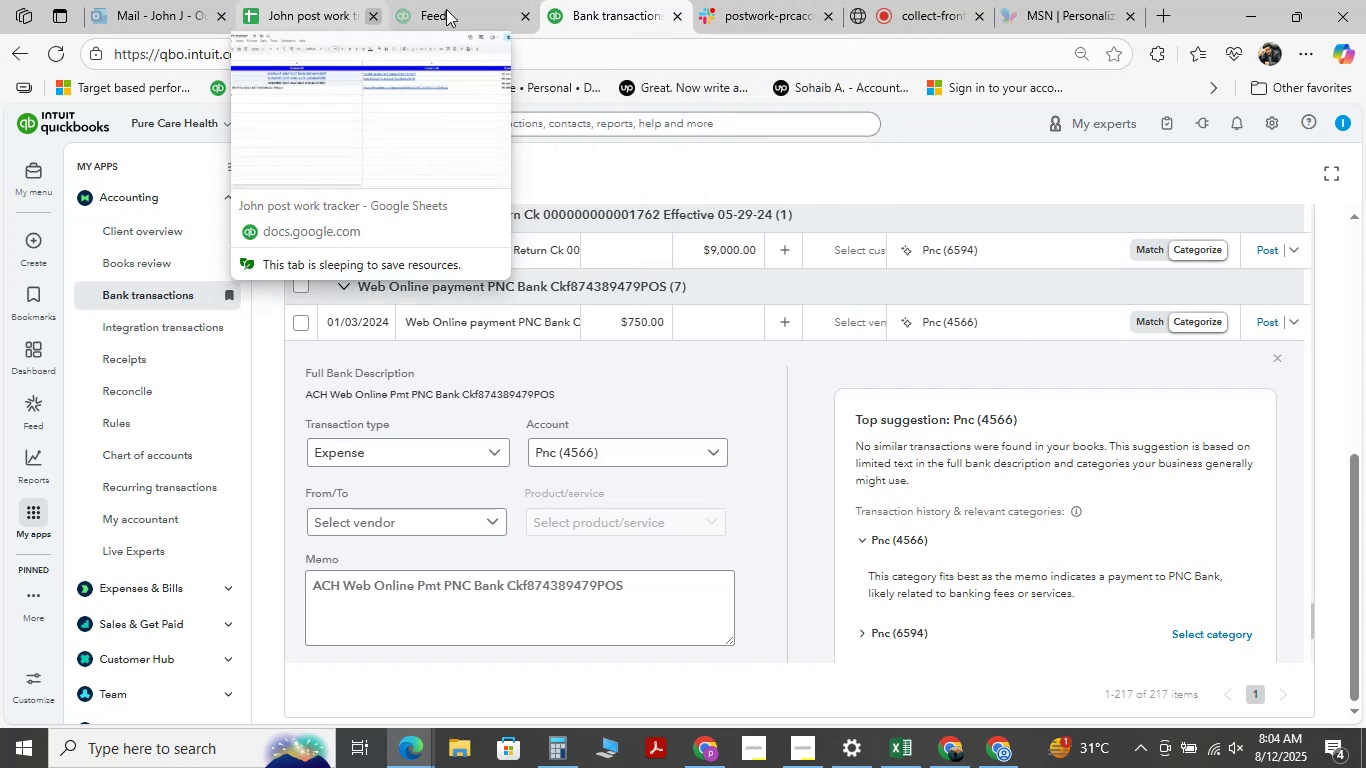 
mouse_move([727, 31])
 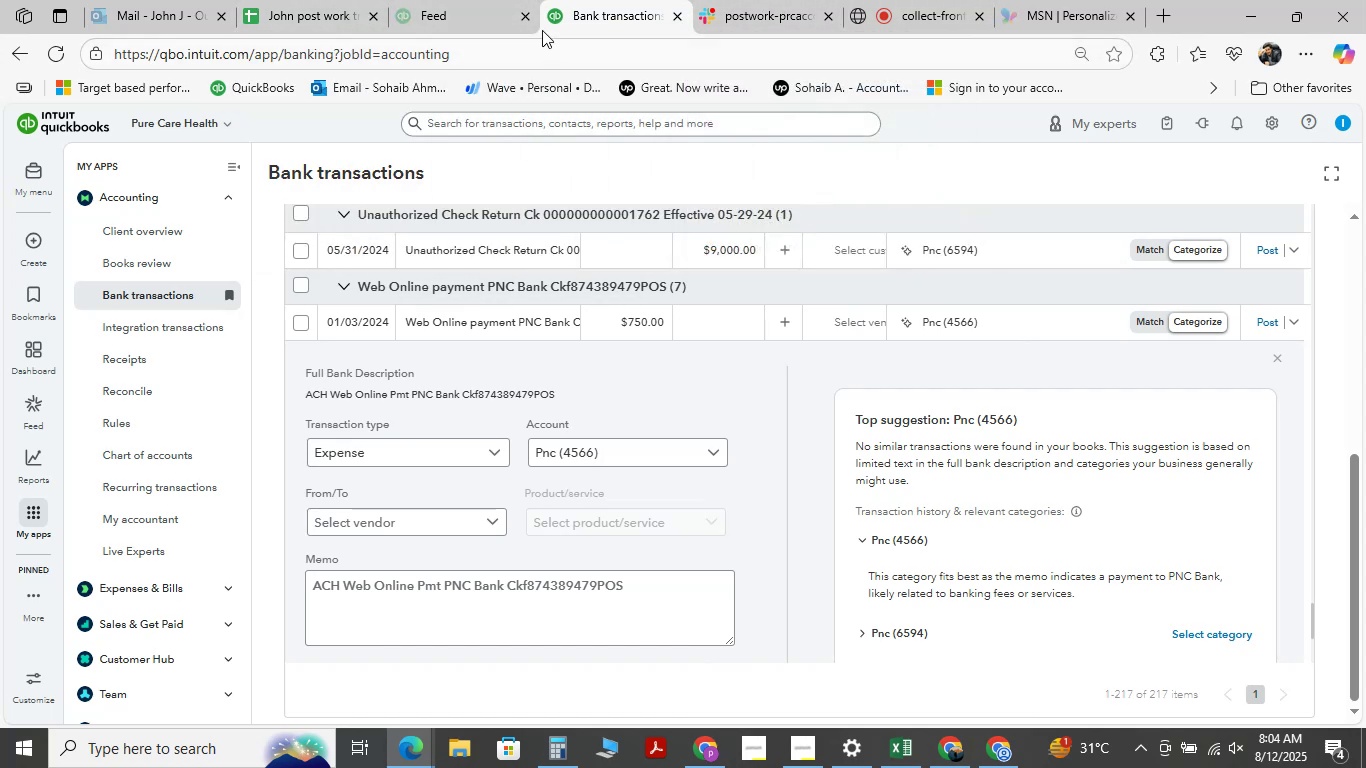 
mouse_move([500, 22])
 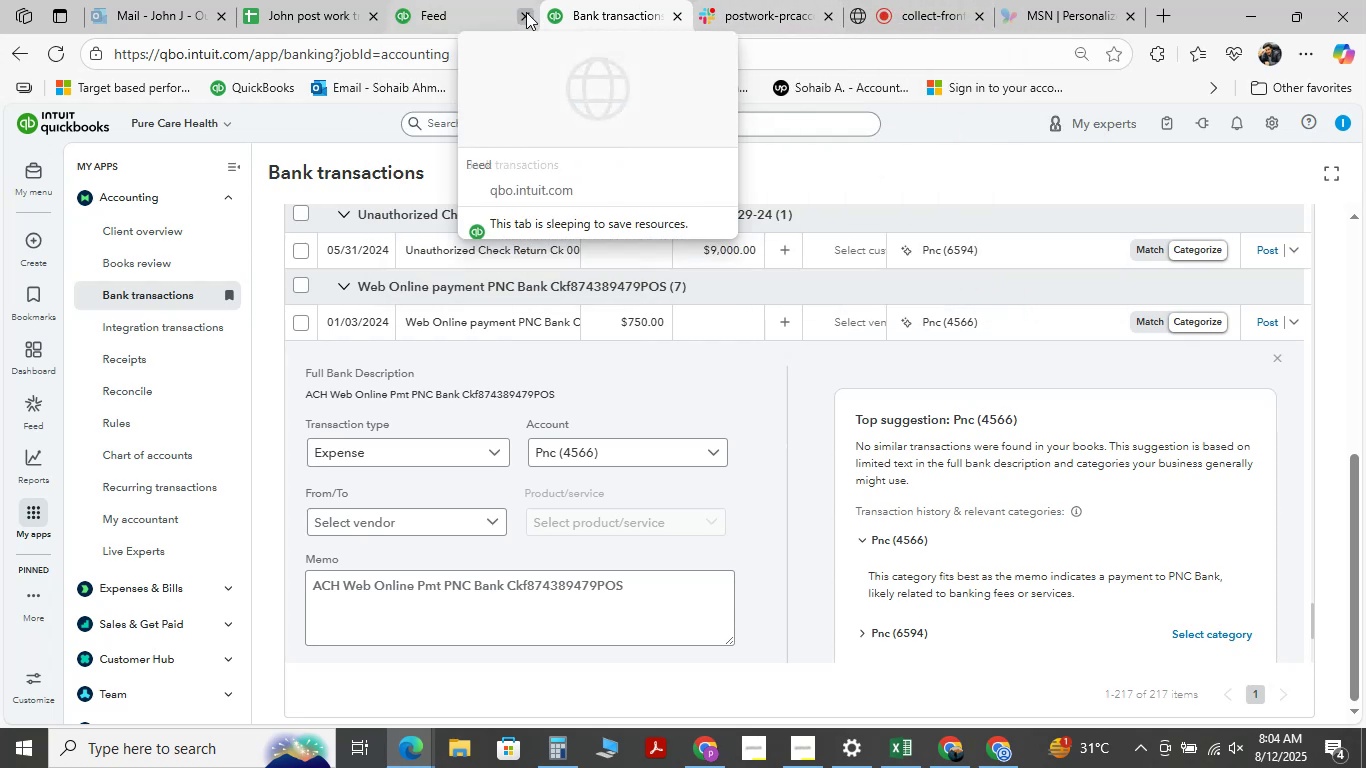 
wait(10.66)
 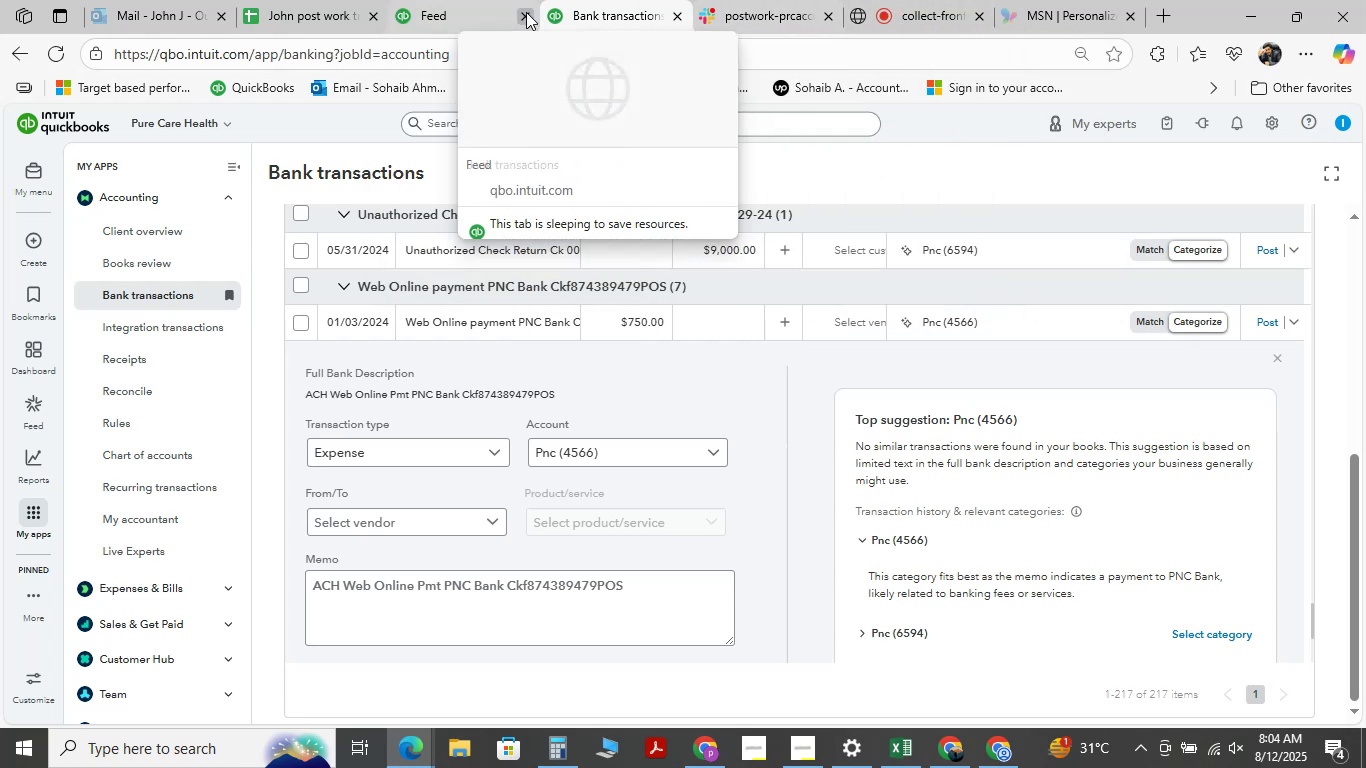 
left_click([405, 746])
 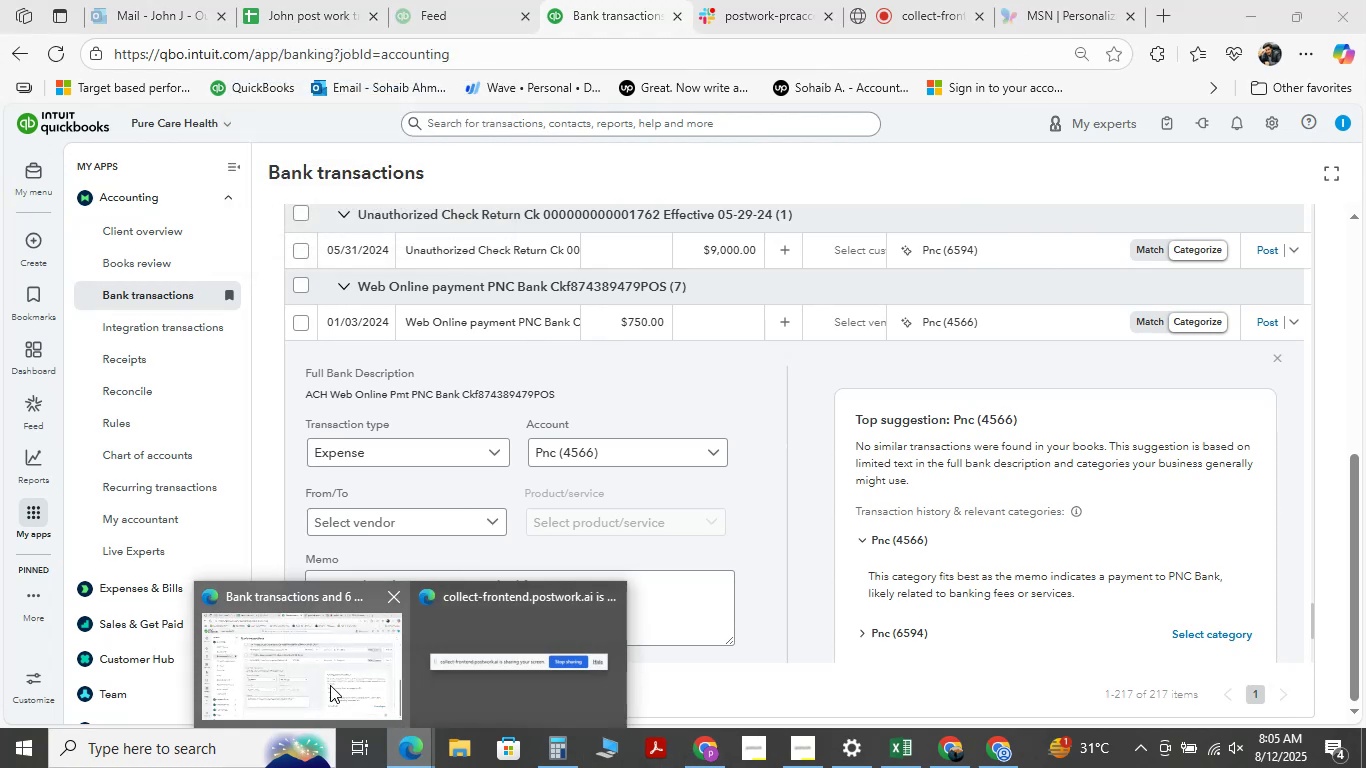 
left_click([326, 683])
 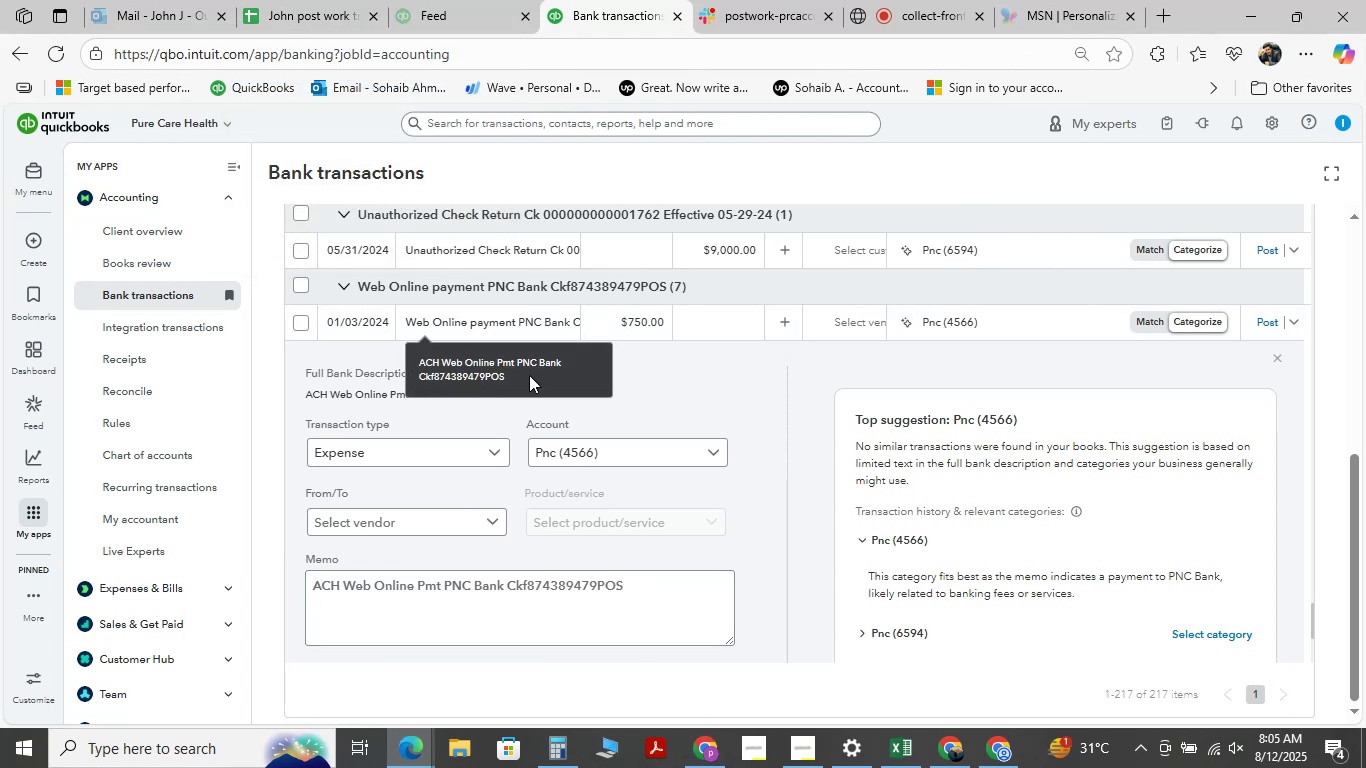 
scroll: coordinate [665, 384], scroll_direction: down, amount: 1.0
 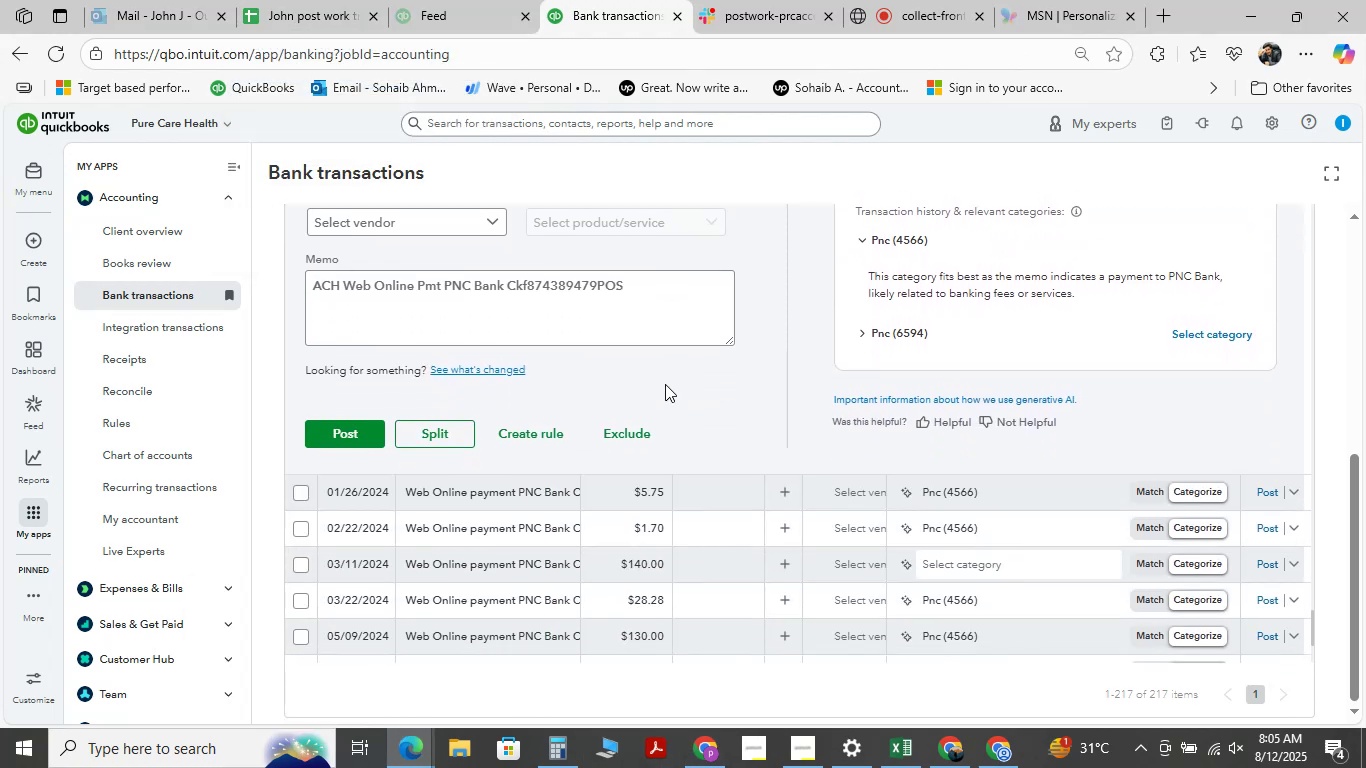 
scroll: coordinate [661, 379], scroll_direction: up, amount: 2.0
 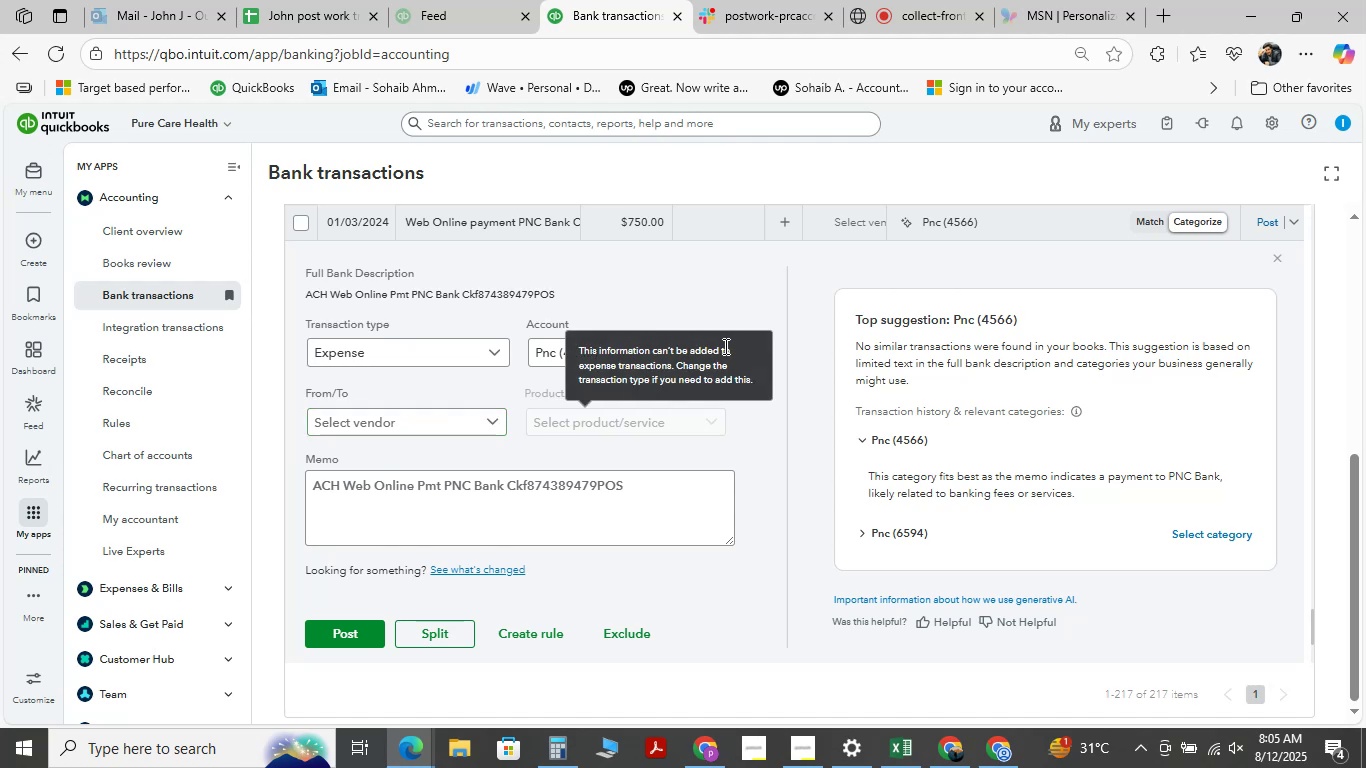 
left_click([707, 354])
 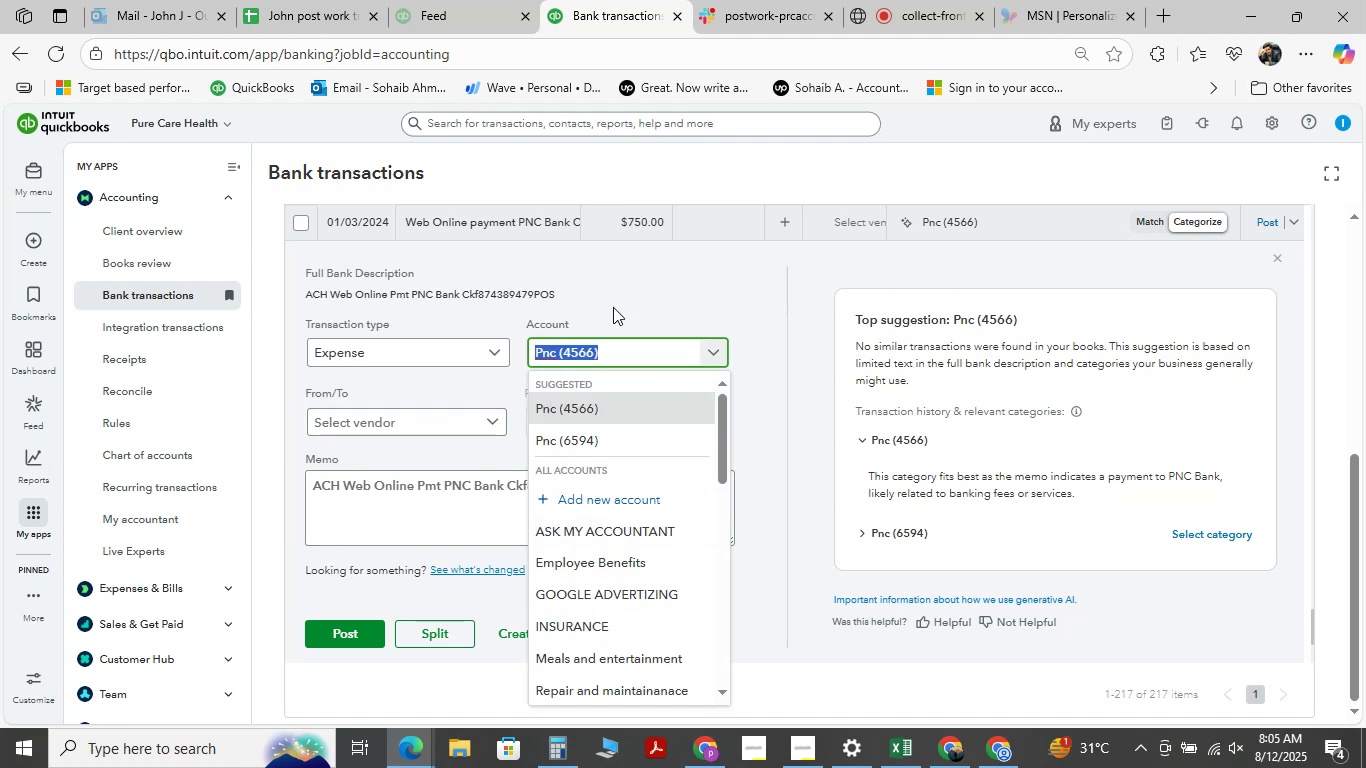 
left_click([642, 293])
 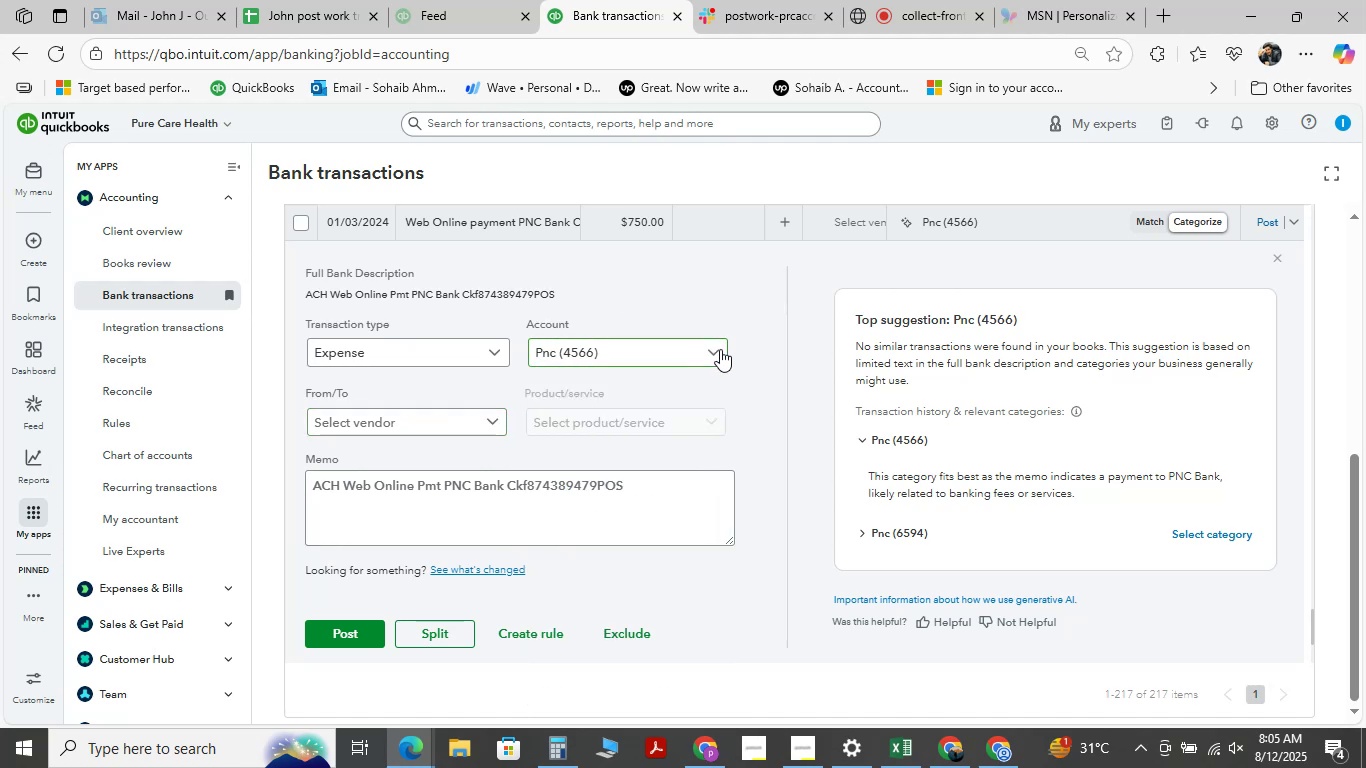 
left_click([720, 349])
 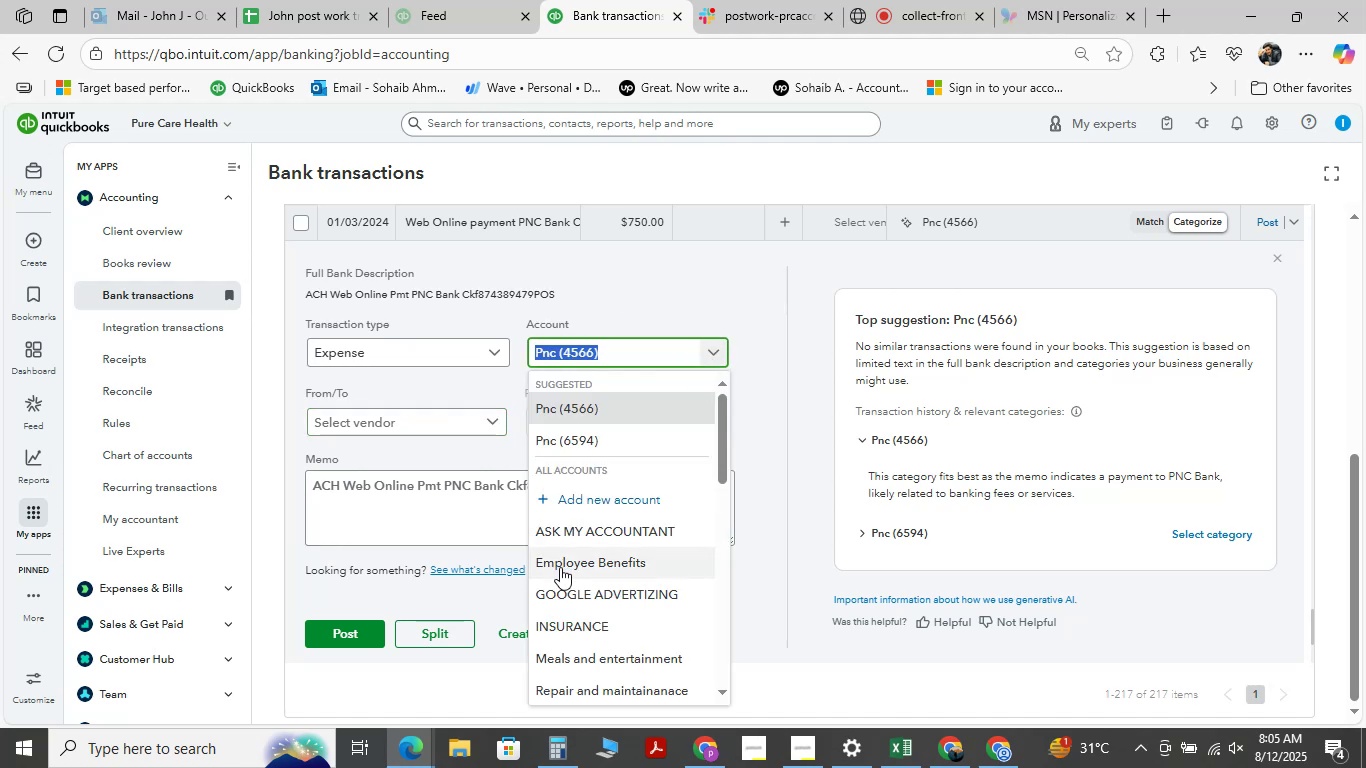 
scroll: coordinate [564, 526], scroll_direction: down, amount: 11.0
 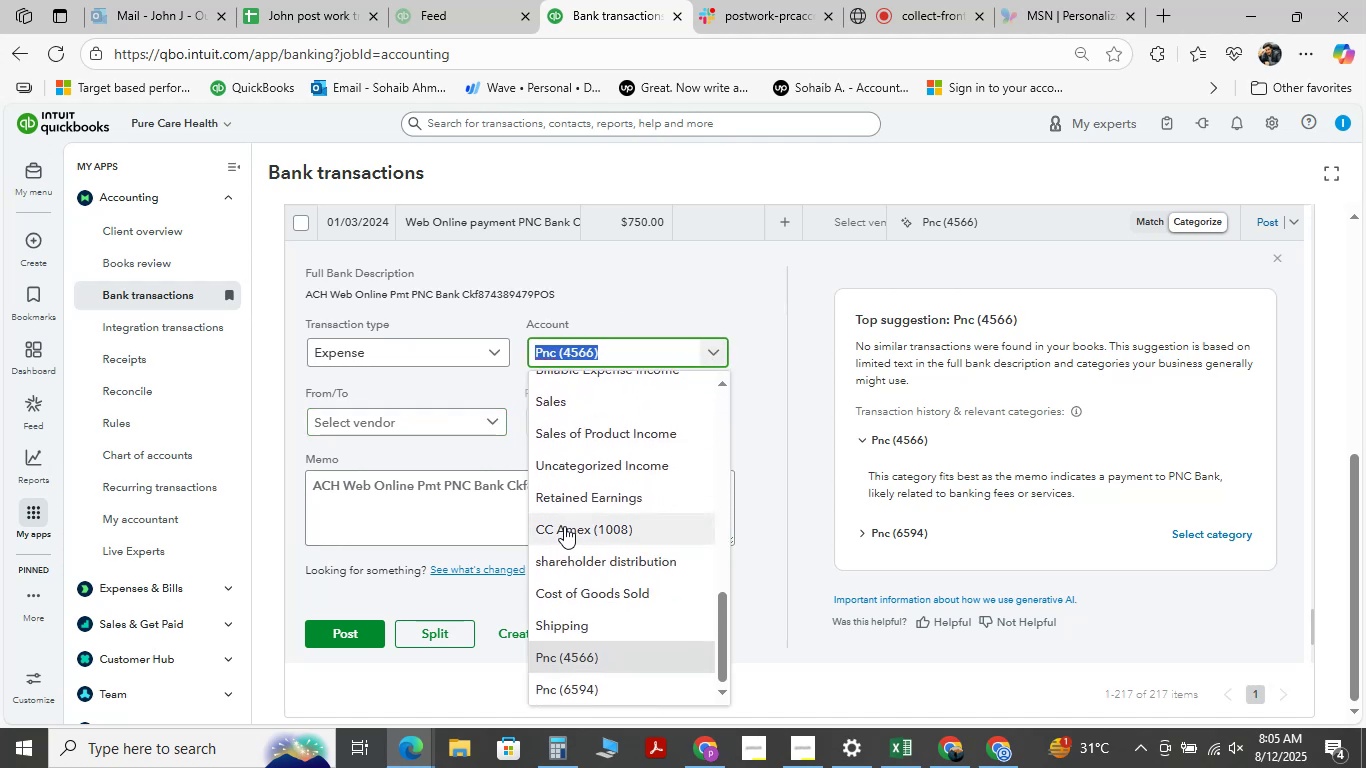 
scroll: coordinate [563, 525], scroll_direction: up, amount: 6.0
 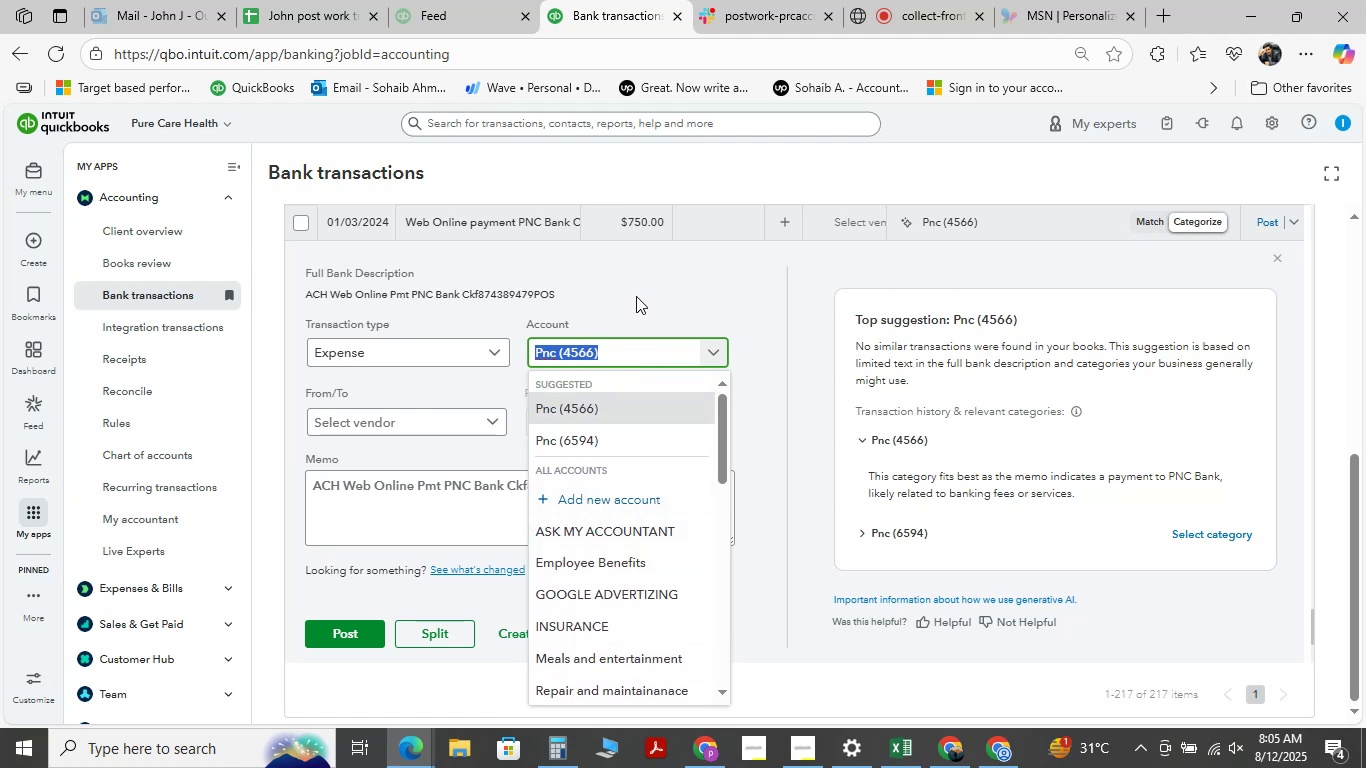 
left_click([636, 279])
 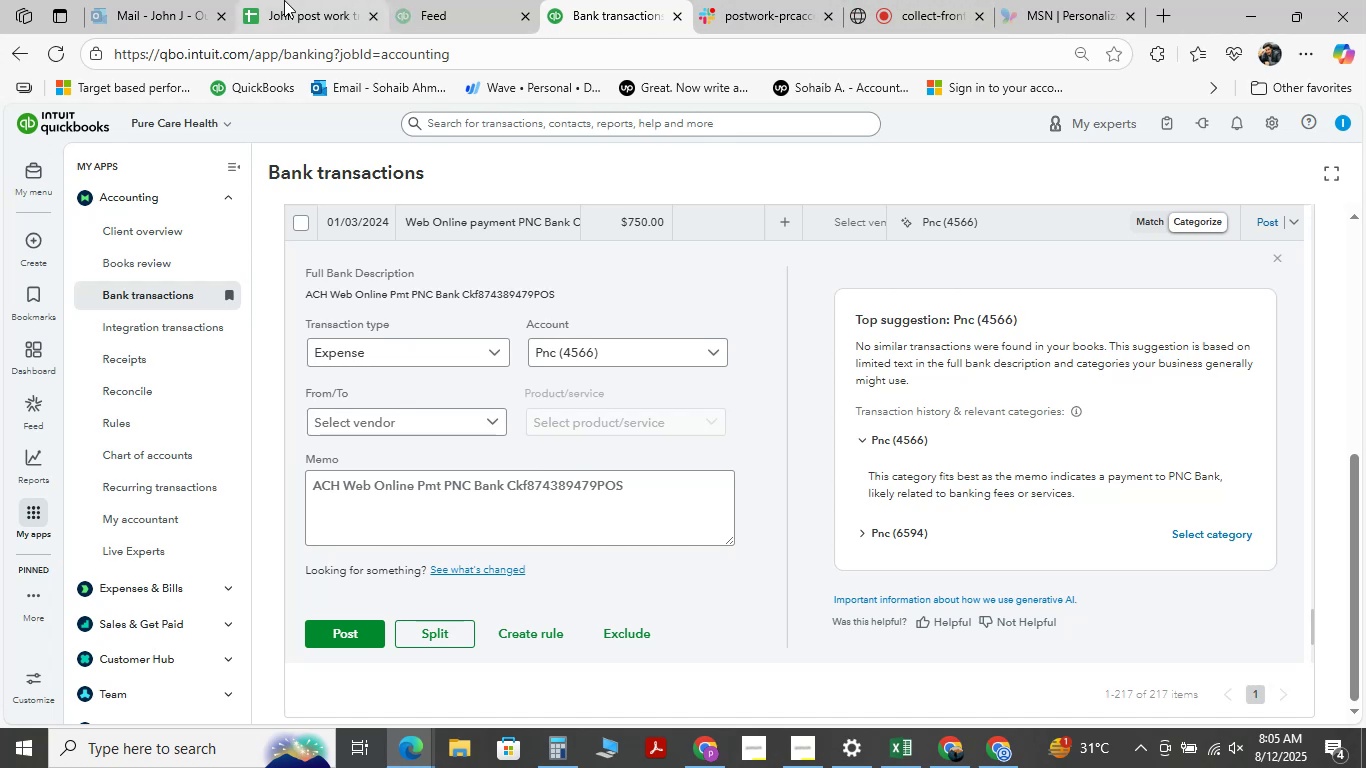 
left_click([284, 0])
 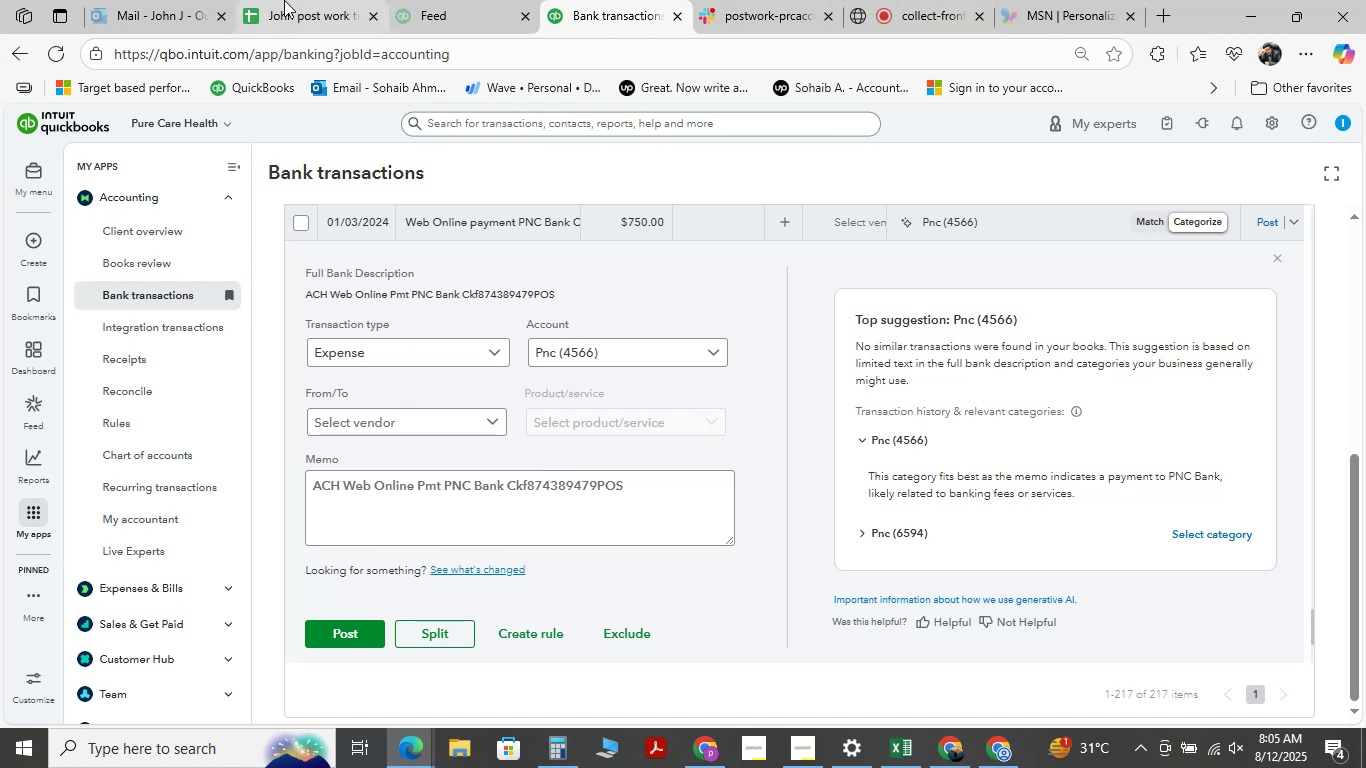 
mouse_move([416, 13])
 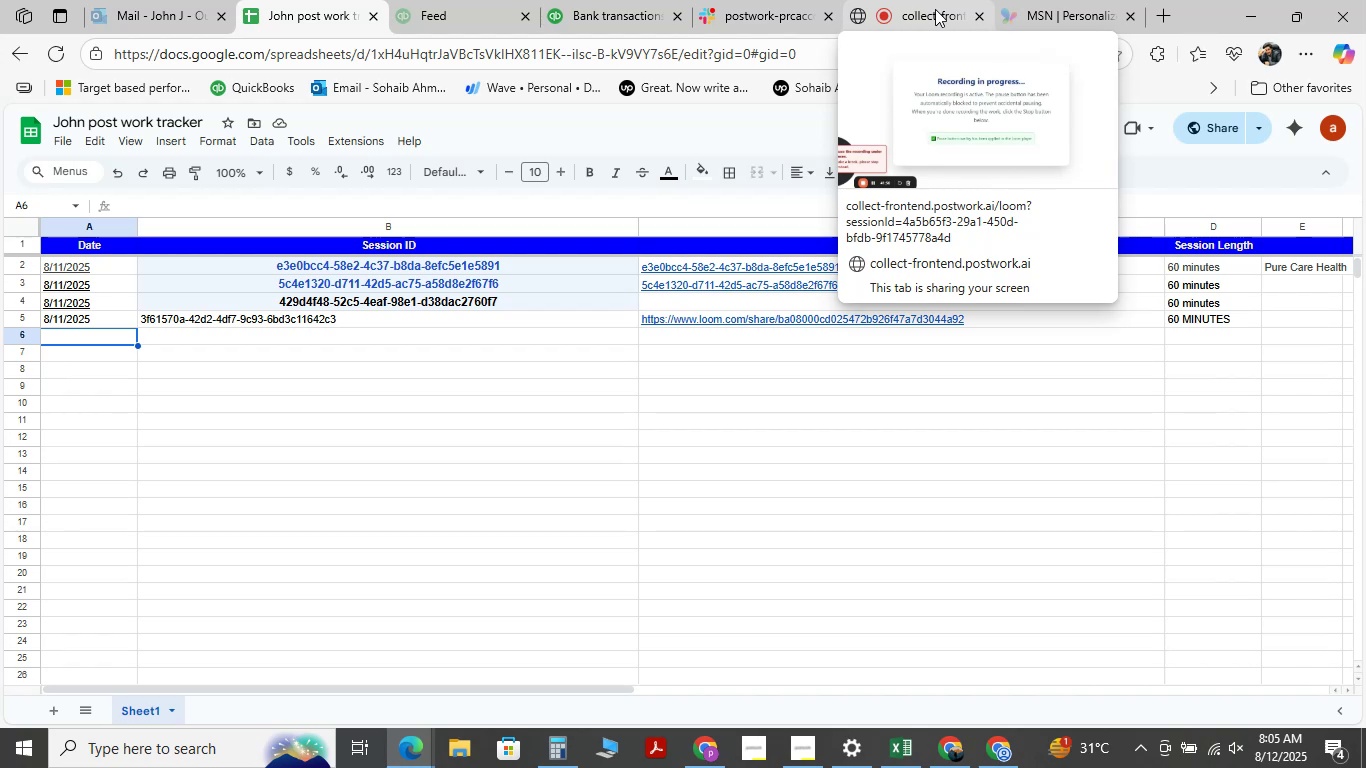 
wait(13.26)
 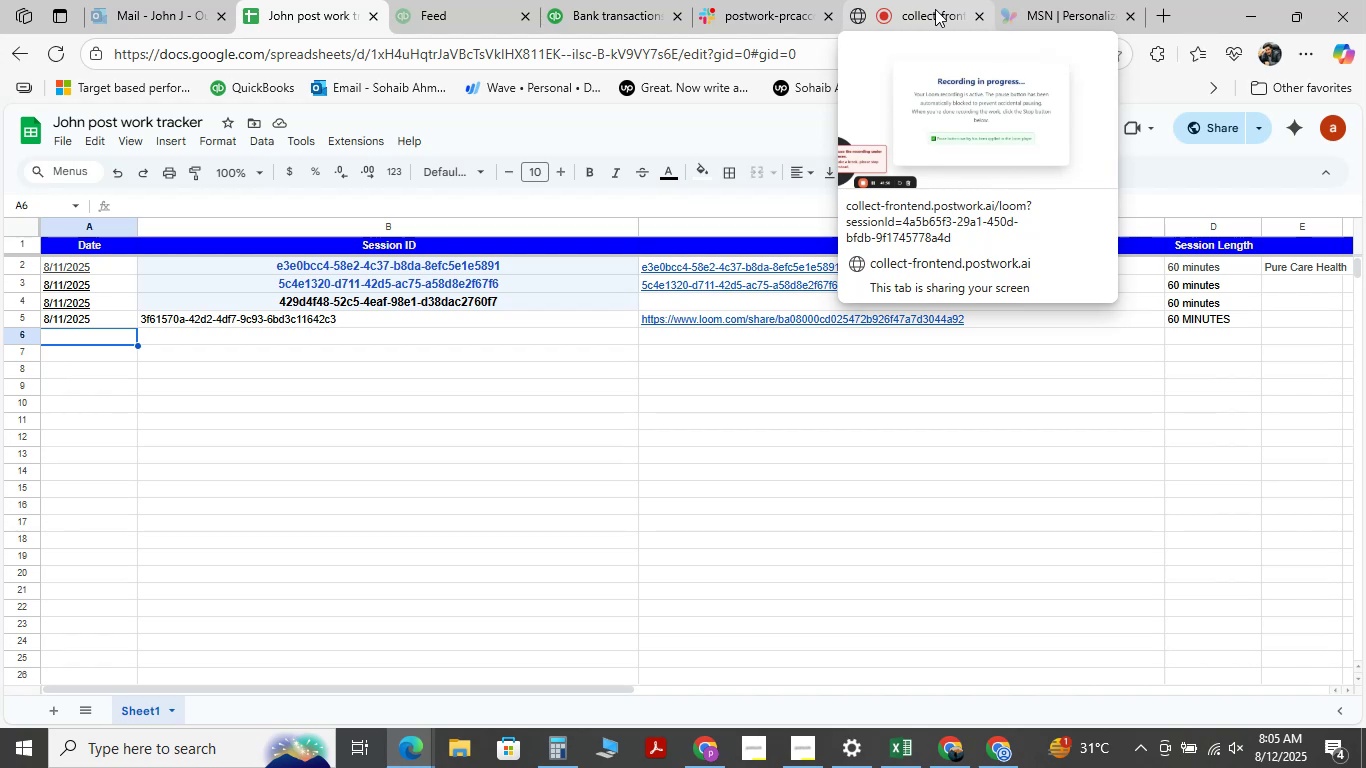 
left_click([935, 9])
 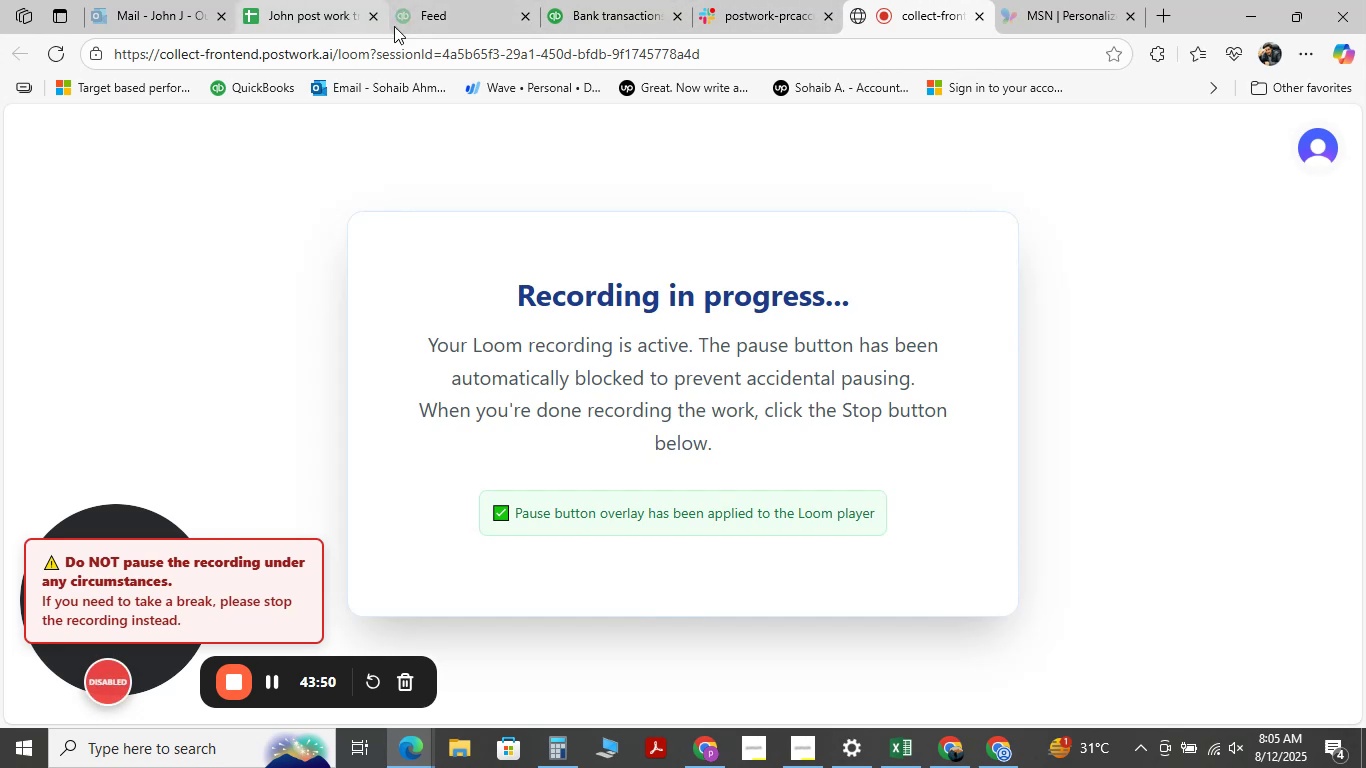 
left_click([592, 12])
 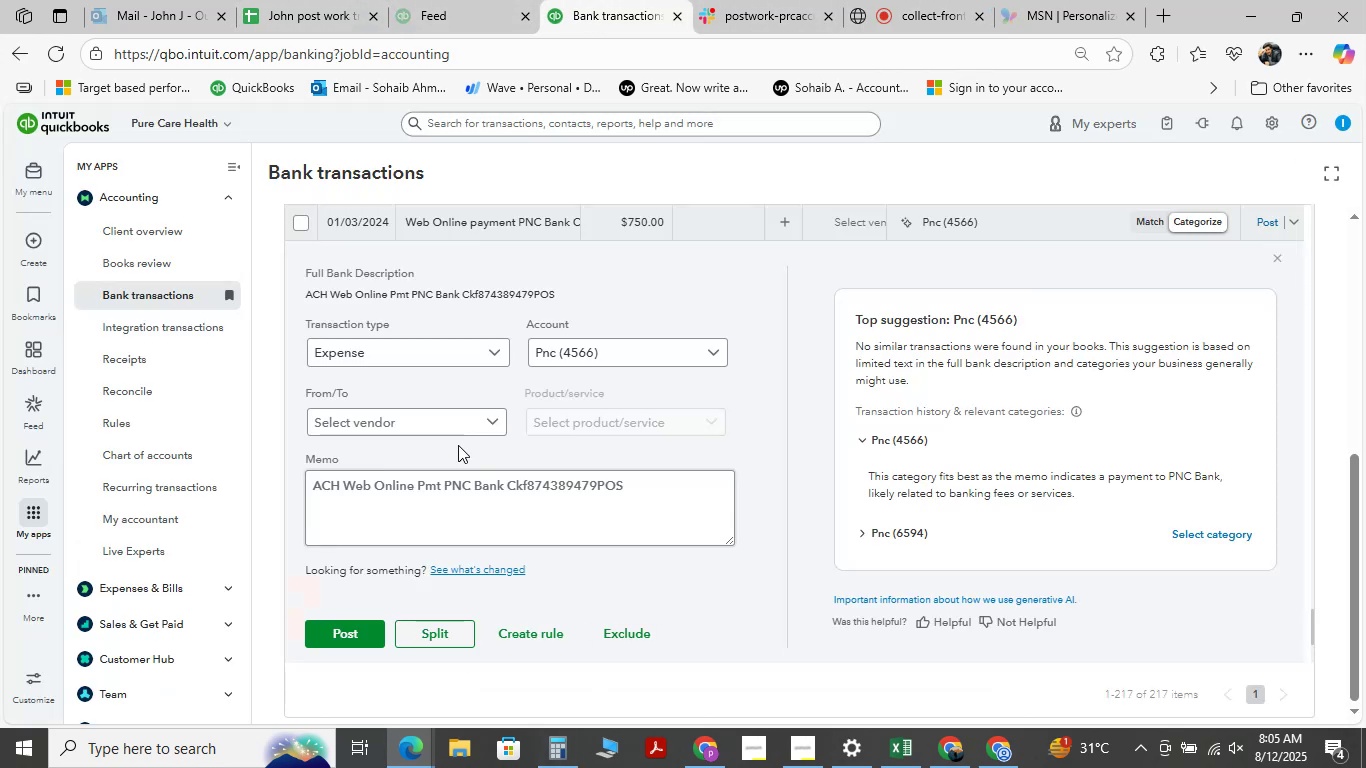 
scroll: coordinate [560, 445], scroll_direction: down, amount: 9.0
 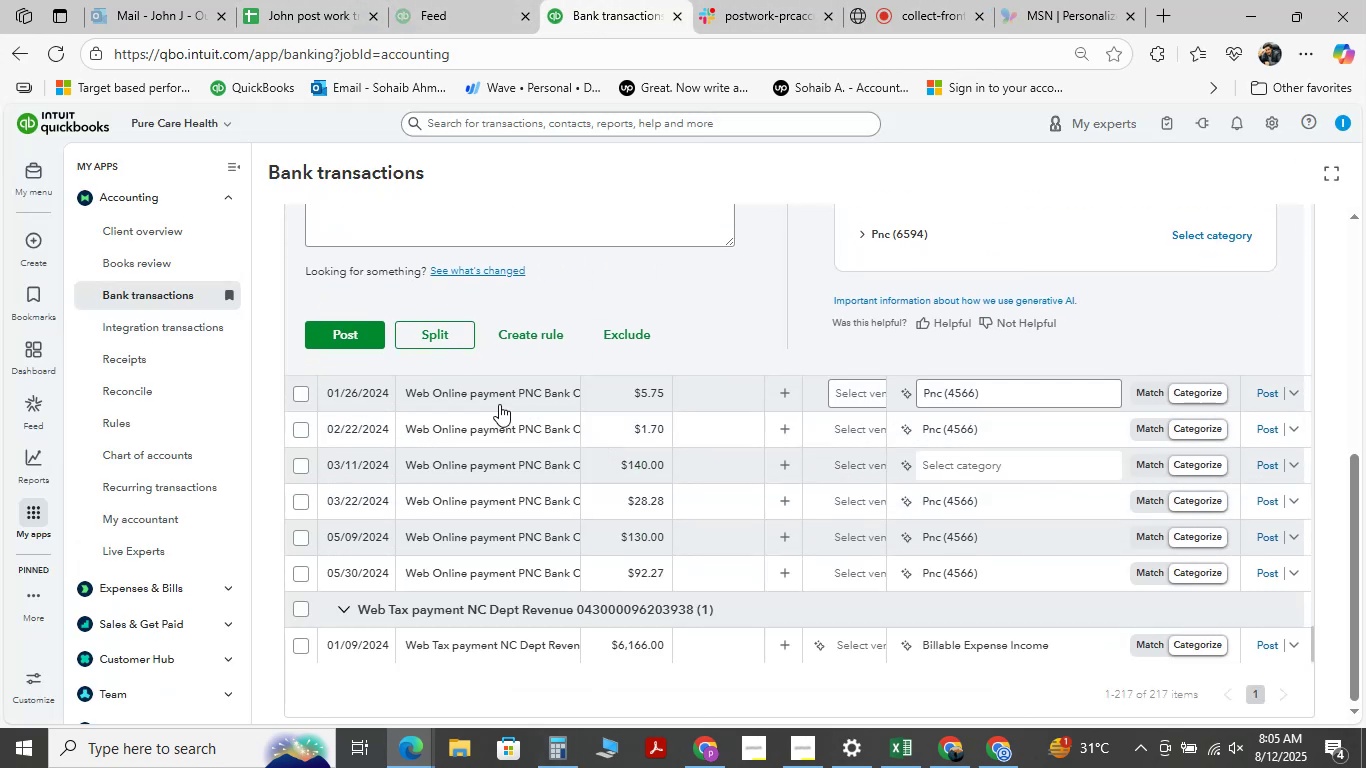 
mouse_move([483, 423])
 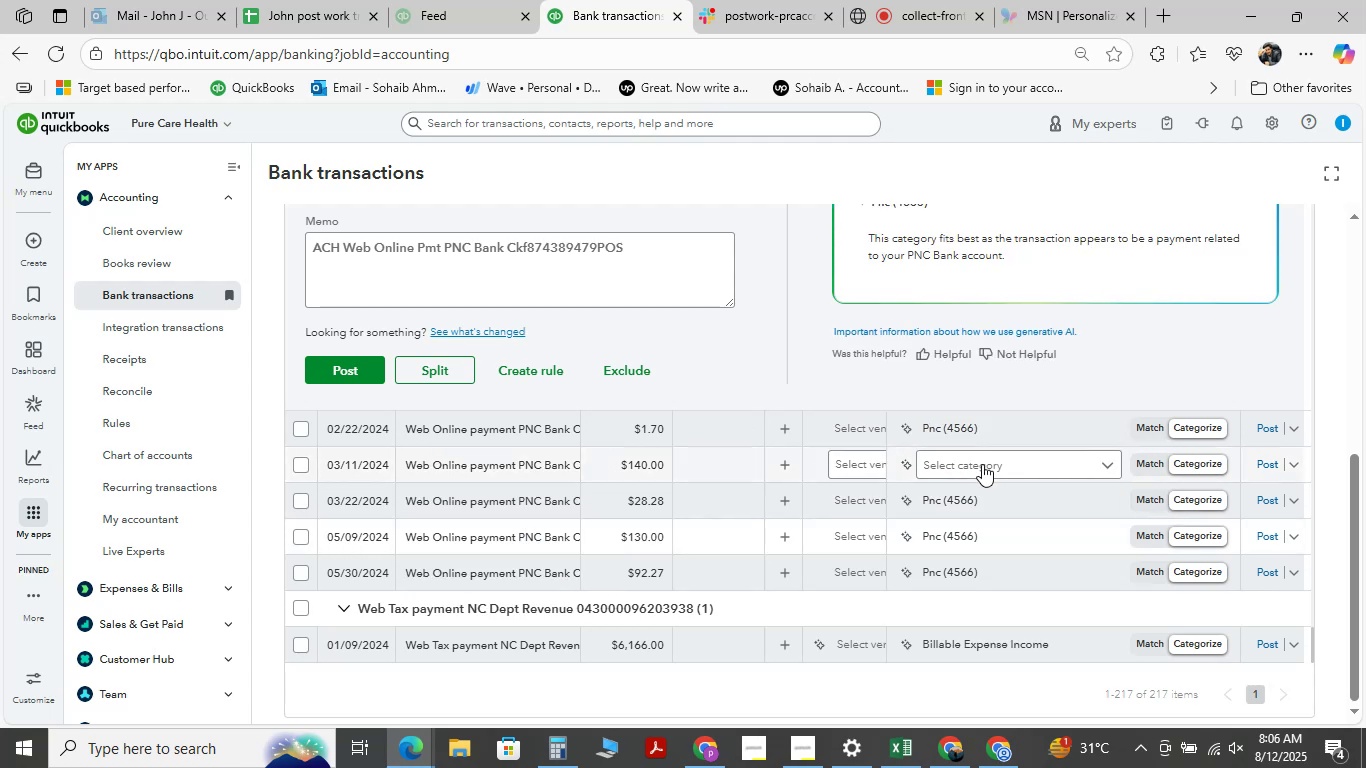 
scroll: coordinate [854, 476], scroll_direction: up, amount: 12.0
 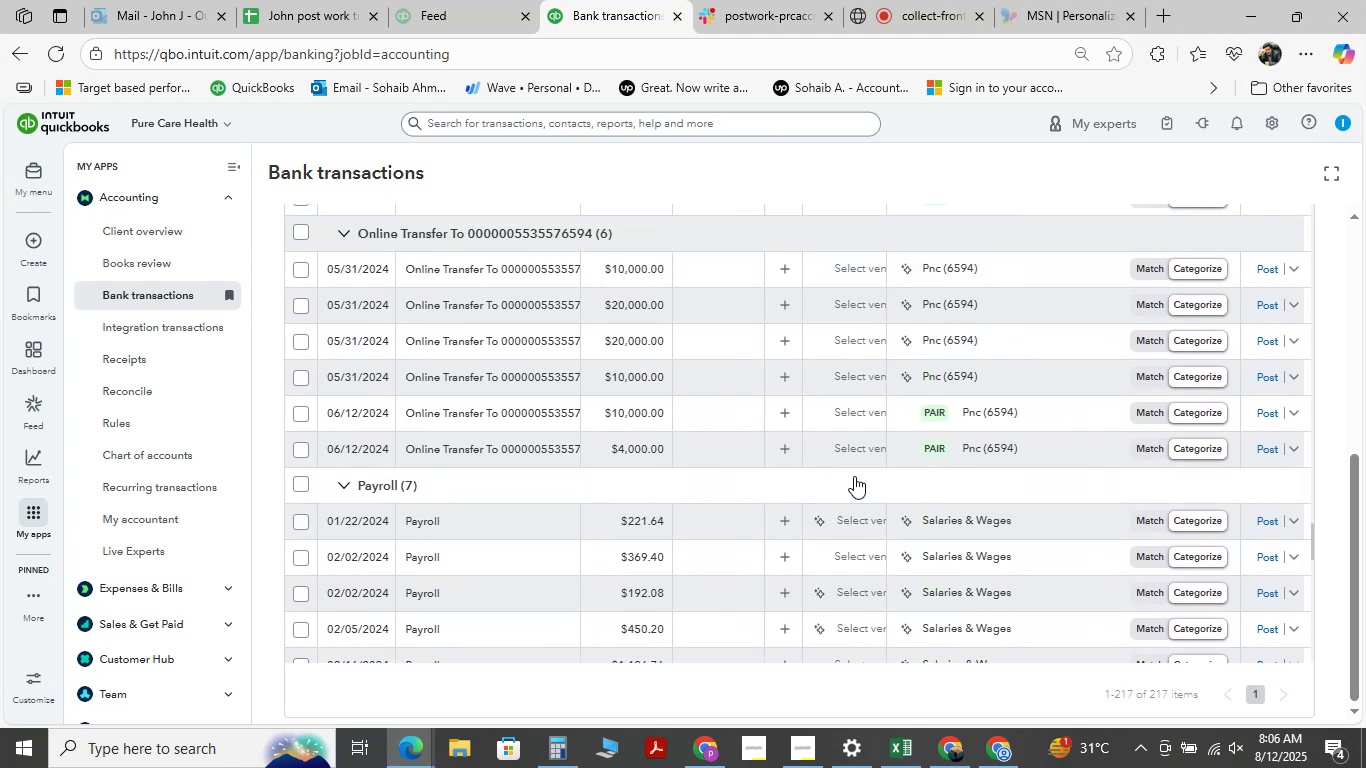 
scroll: coordinate [854, 476], scroll_direction: up, amount: 6.0
 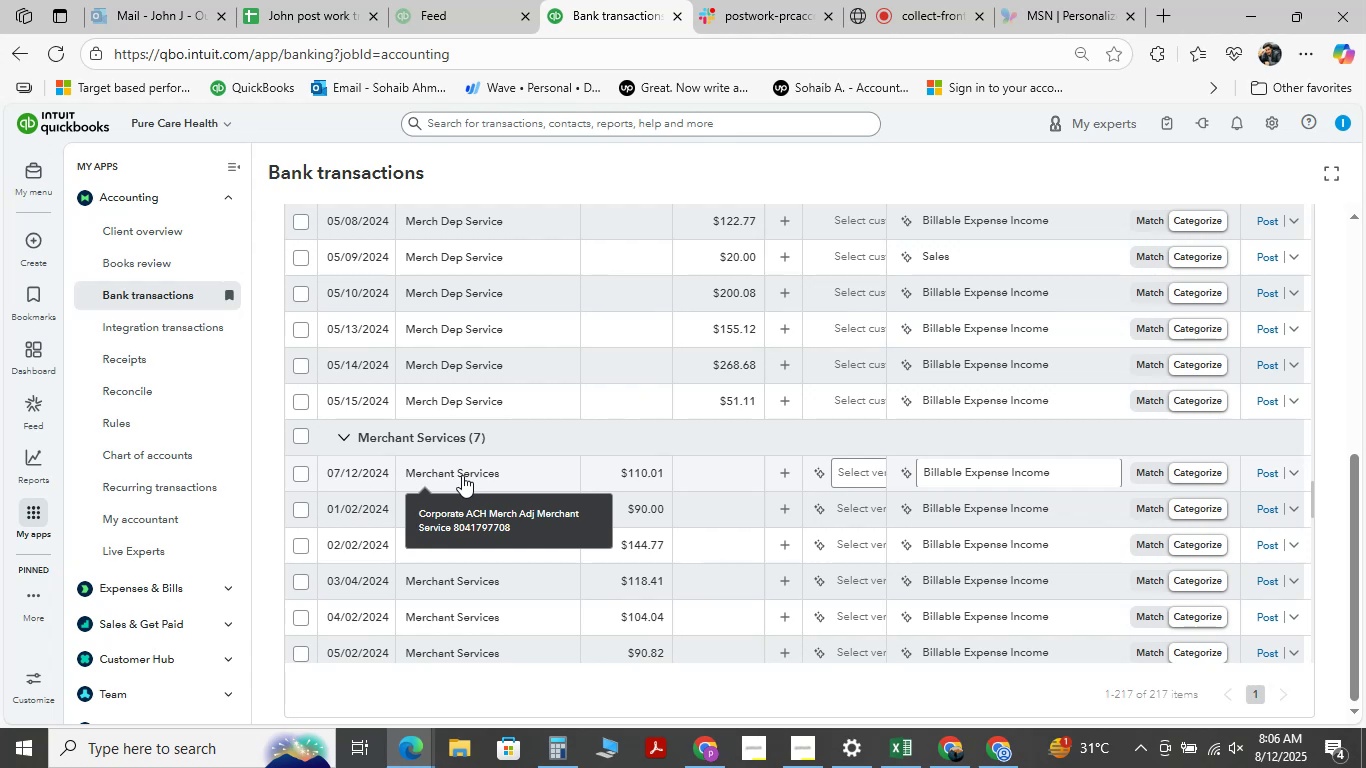 
wait(6.77)
 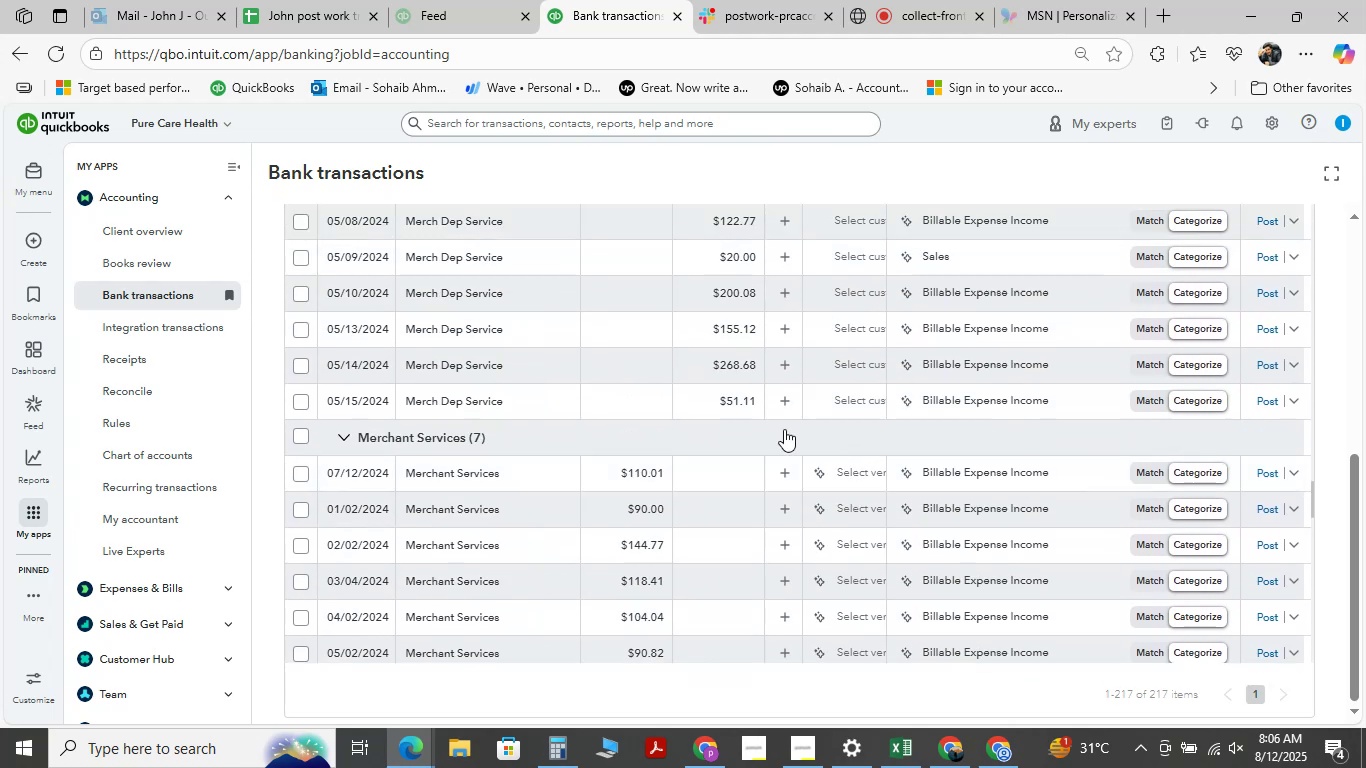 
left_click([462, 475])
 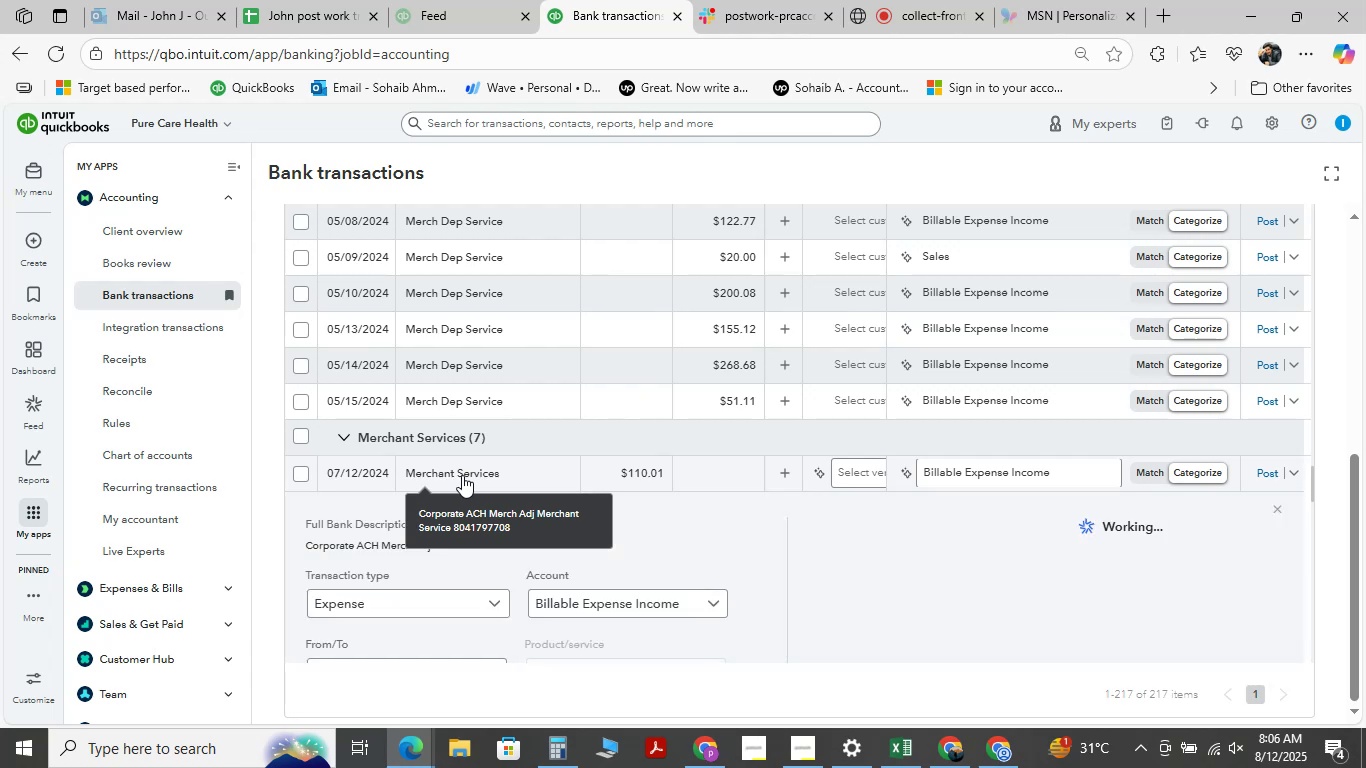 
scroll: coordinate [533, 457], scroll_direction: down, amount: 2.0
 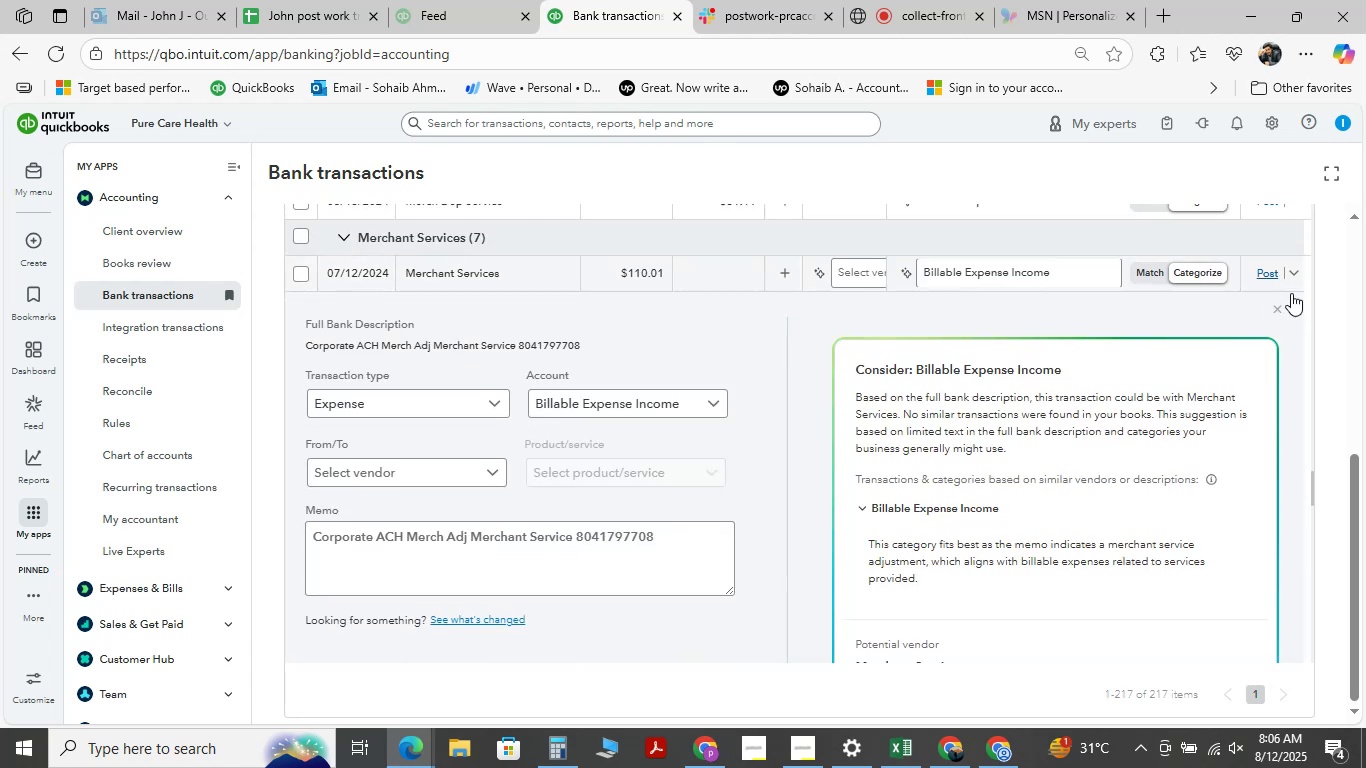 
left_click([1274, 312])
 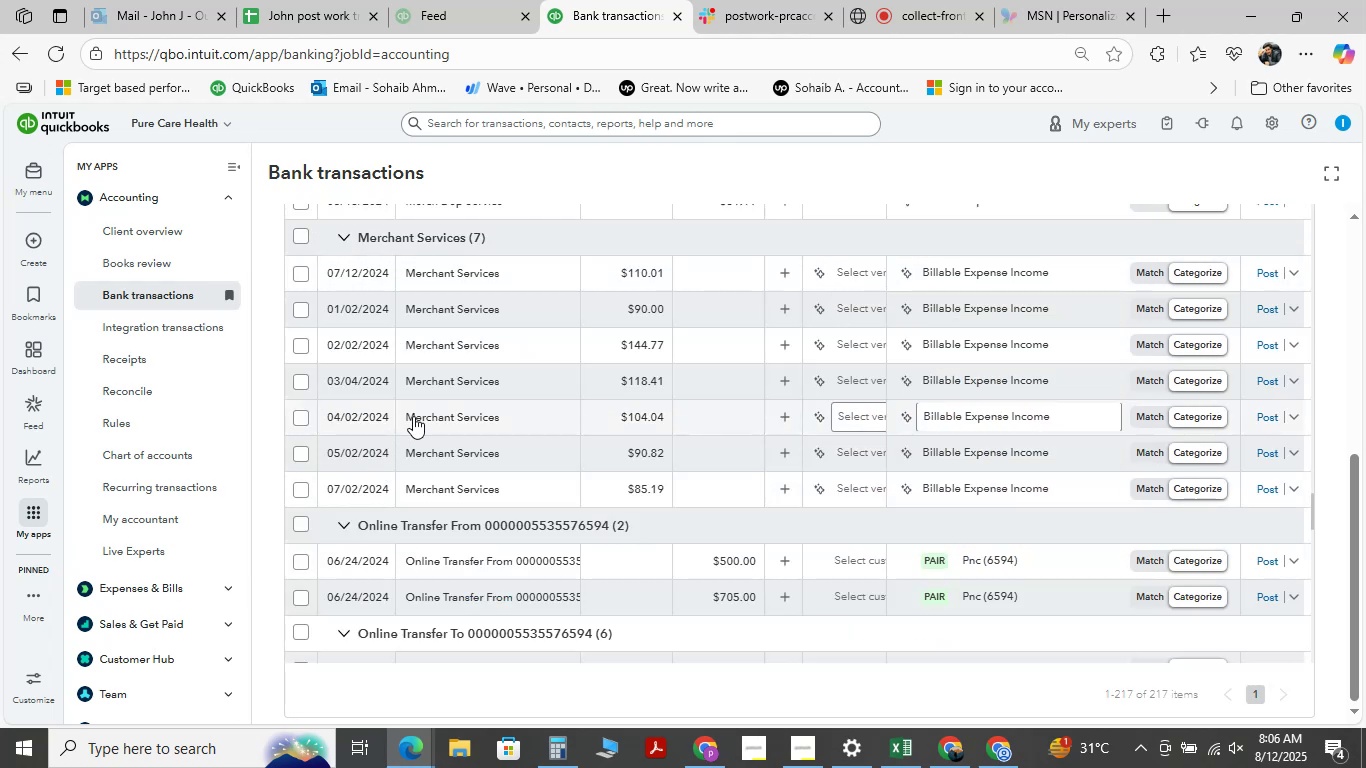 
left_click([394, 345])
 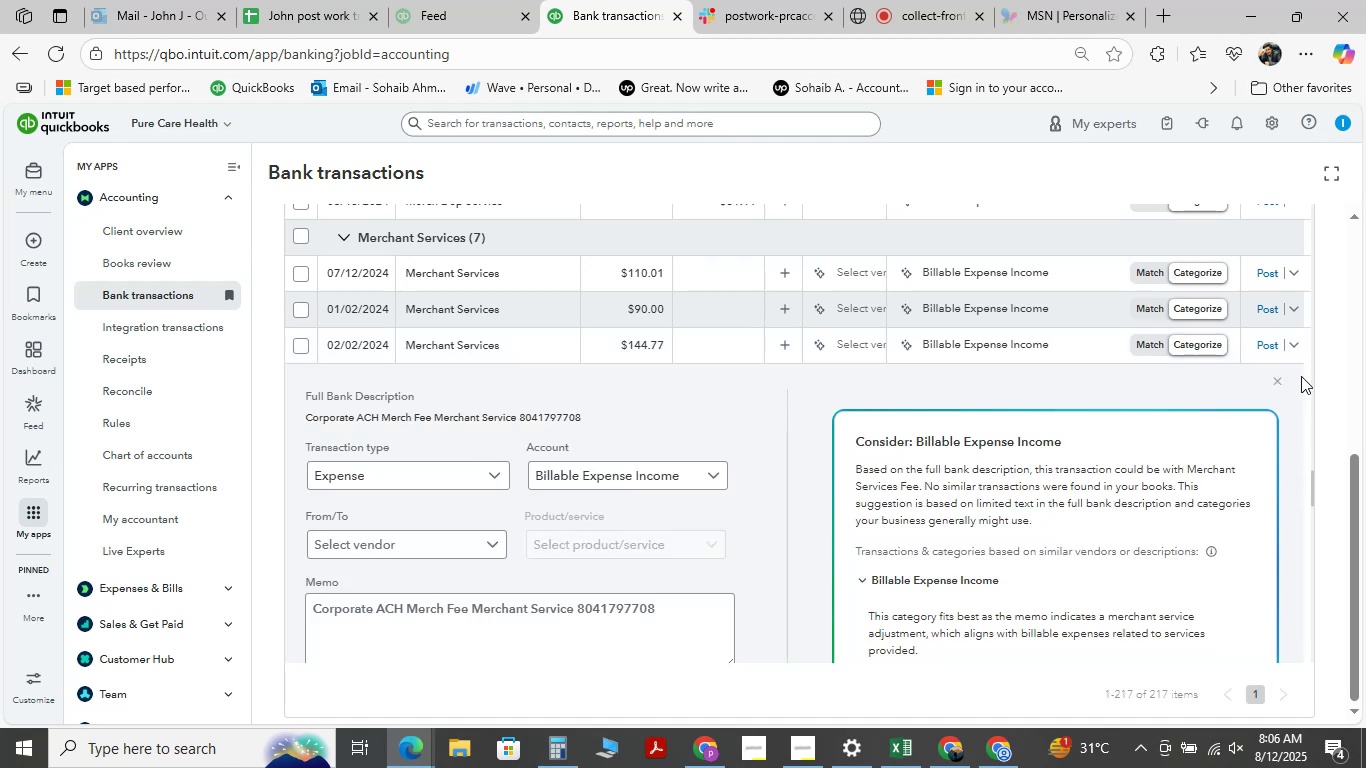 
left_click([1275, 384])
 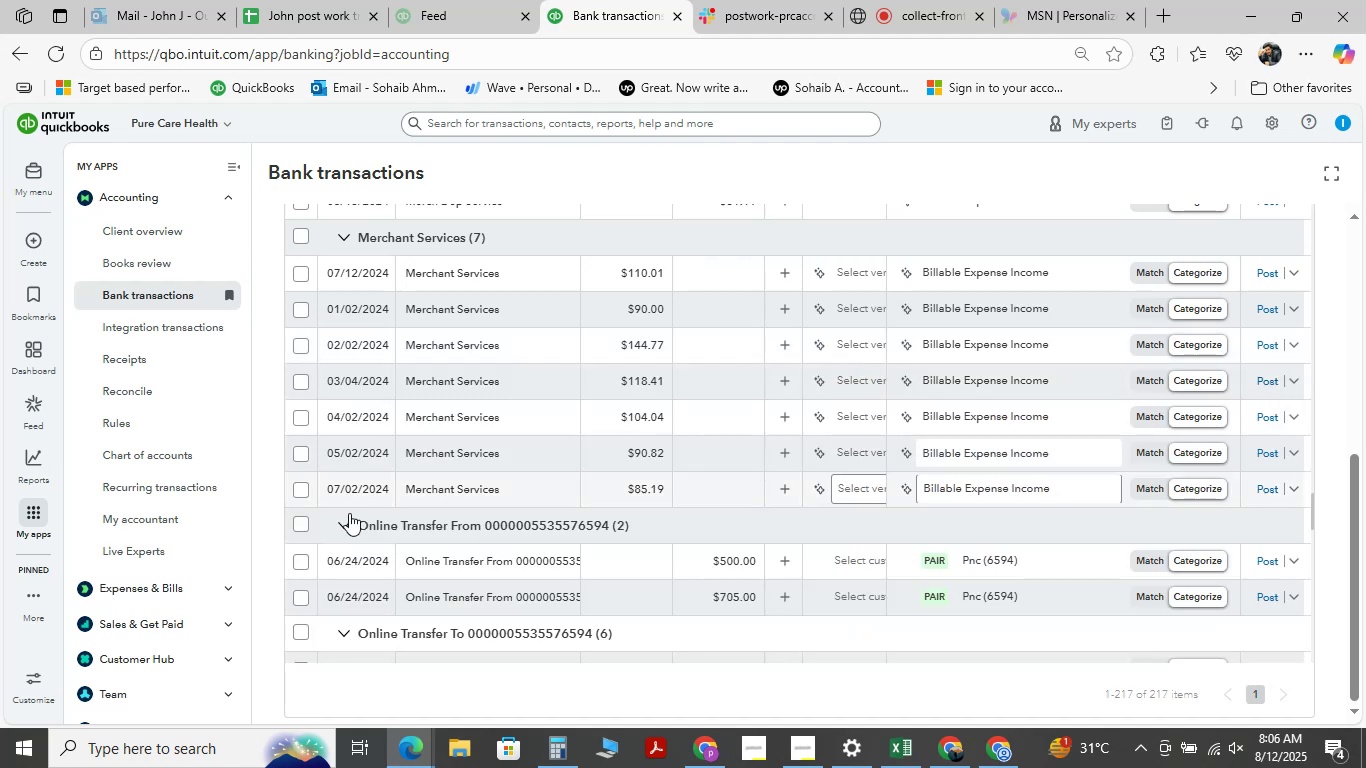 
scroll: coordinate [495, 521], scroll_direction: up, amount: 19.0
 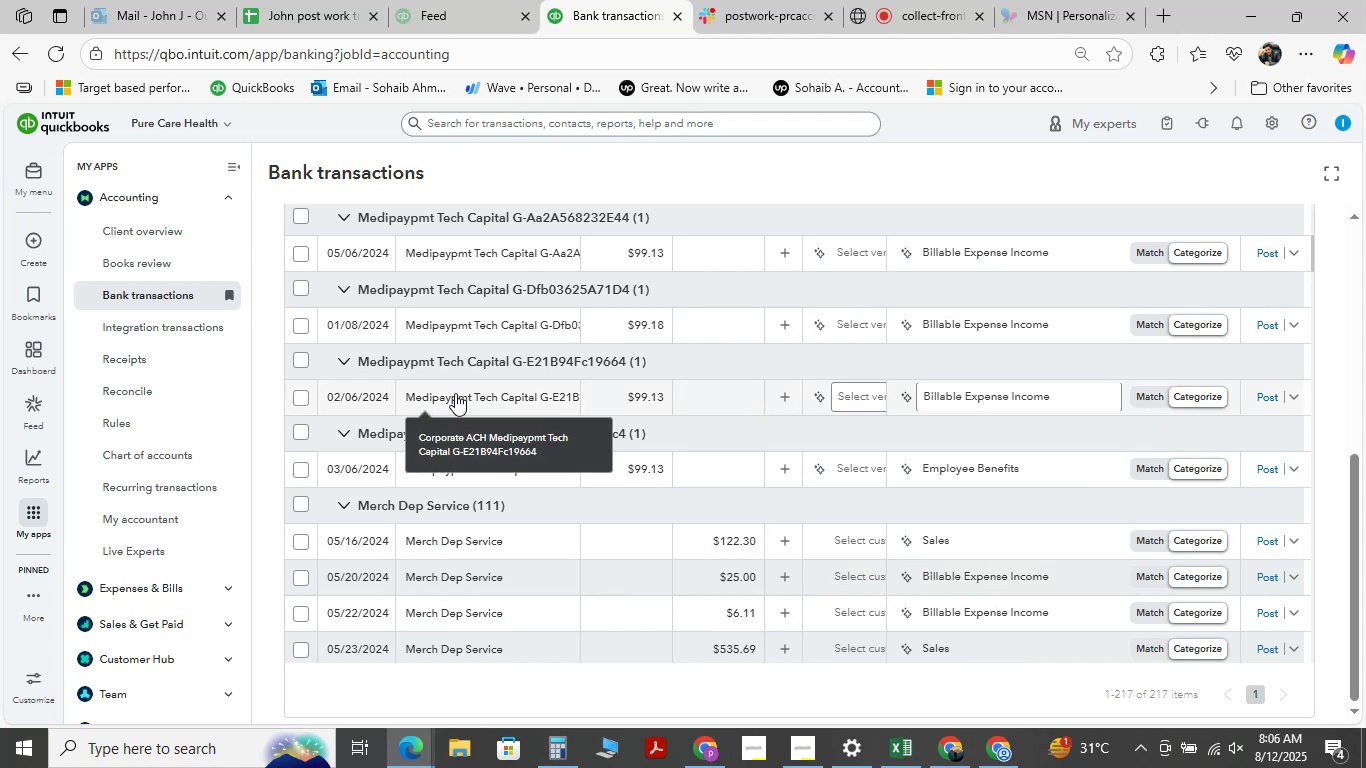 
wait(12.03)
 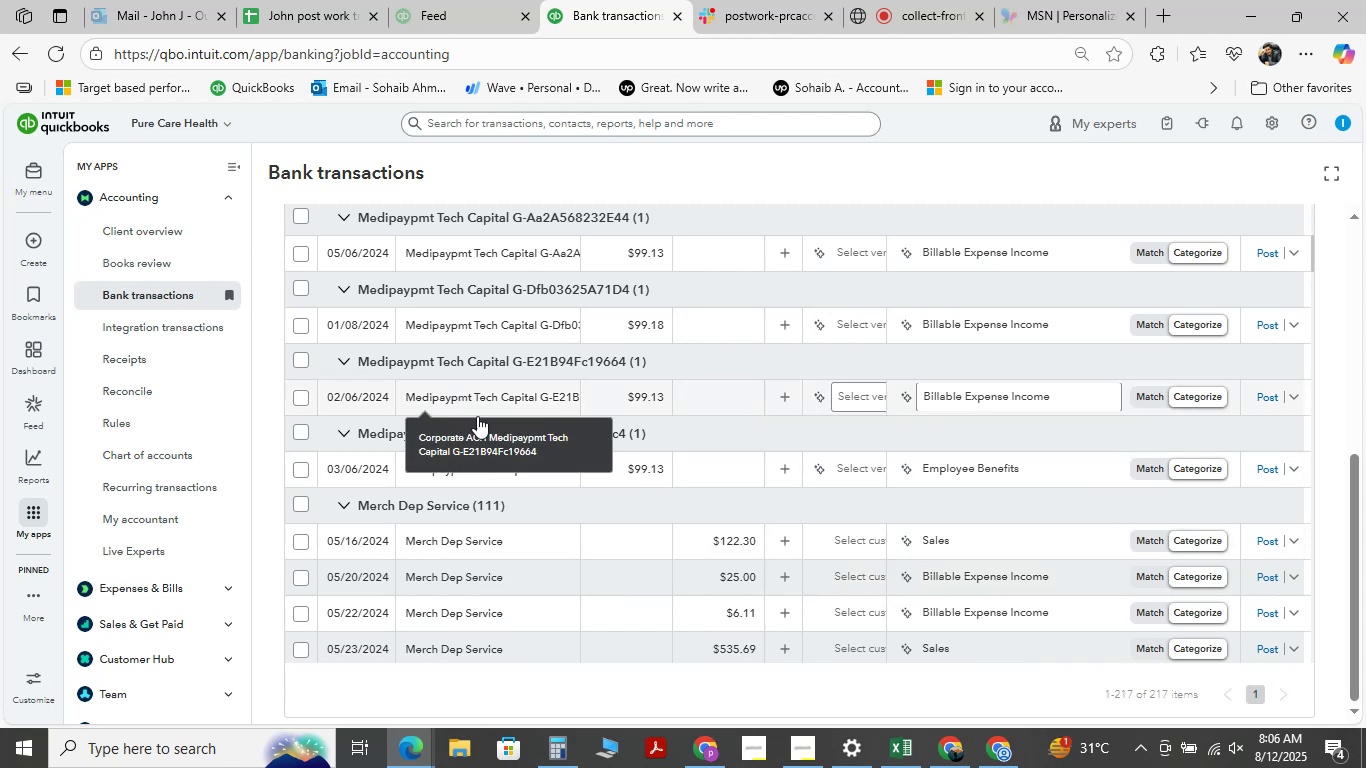 
left_click([444, 470])
 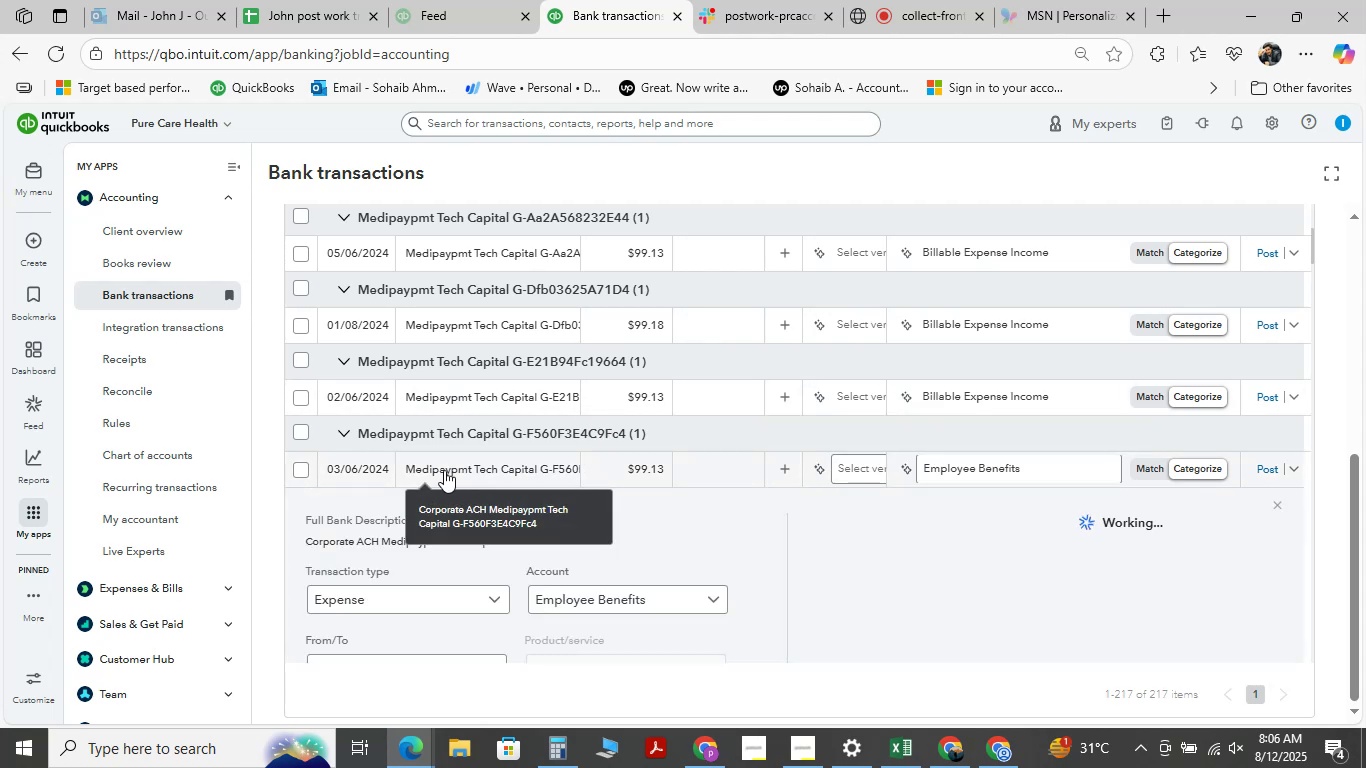 
scroll: coordinate [332, 364], scroll_direction: down, amount: 3.0
 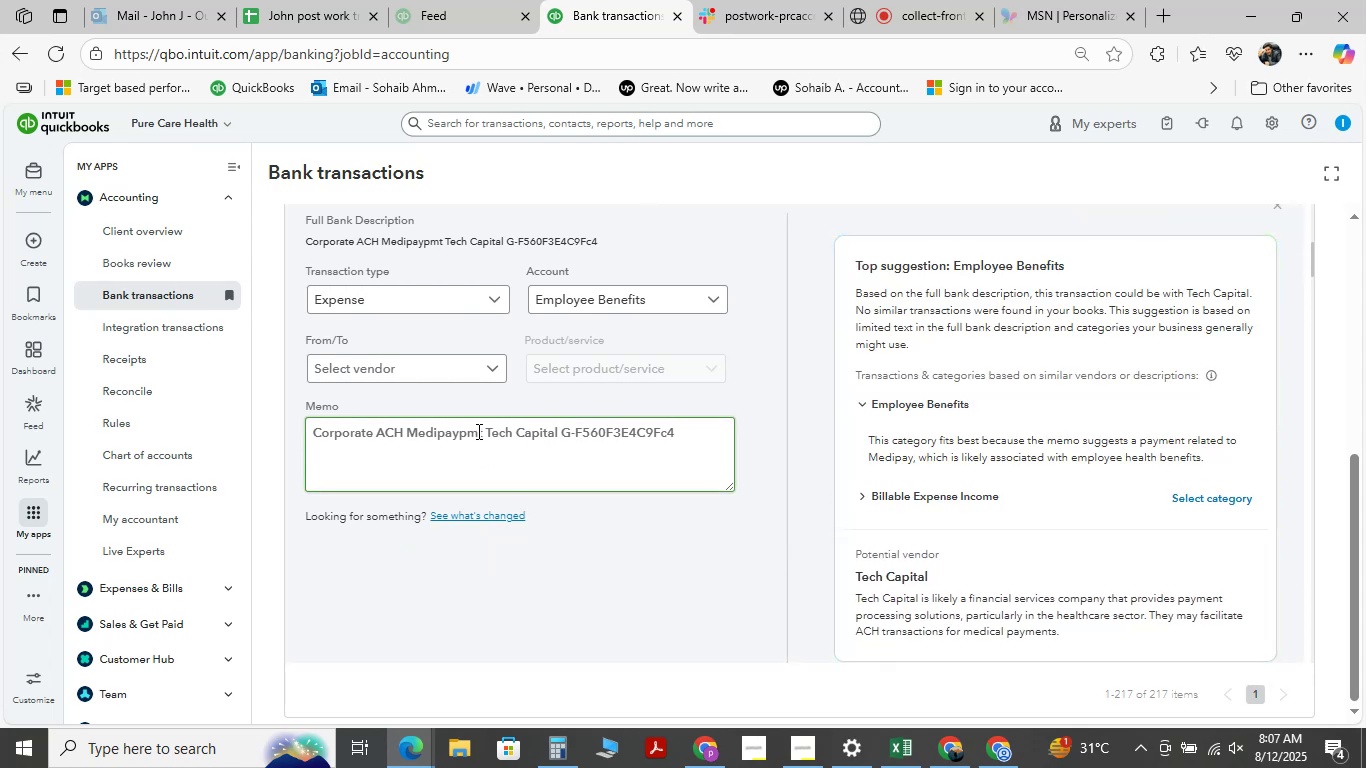 
wait(5.28)
 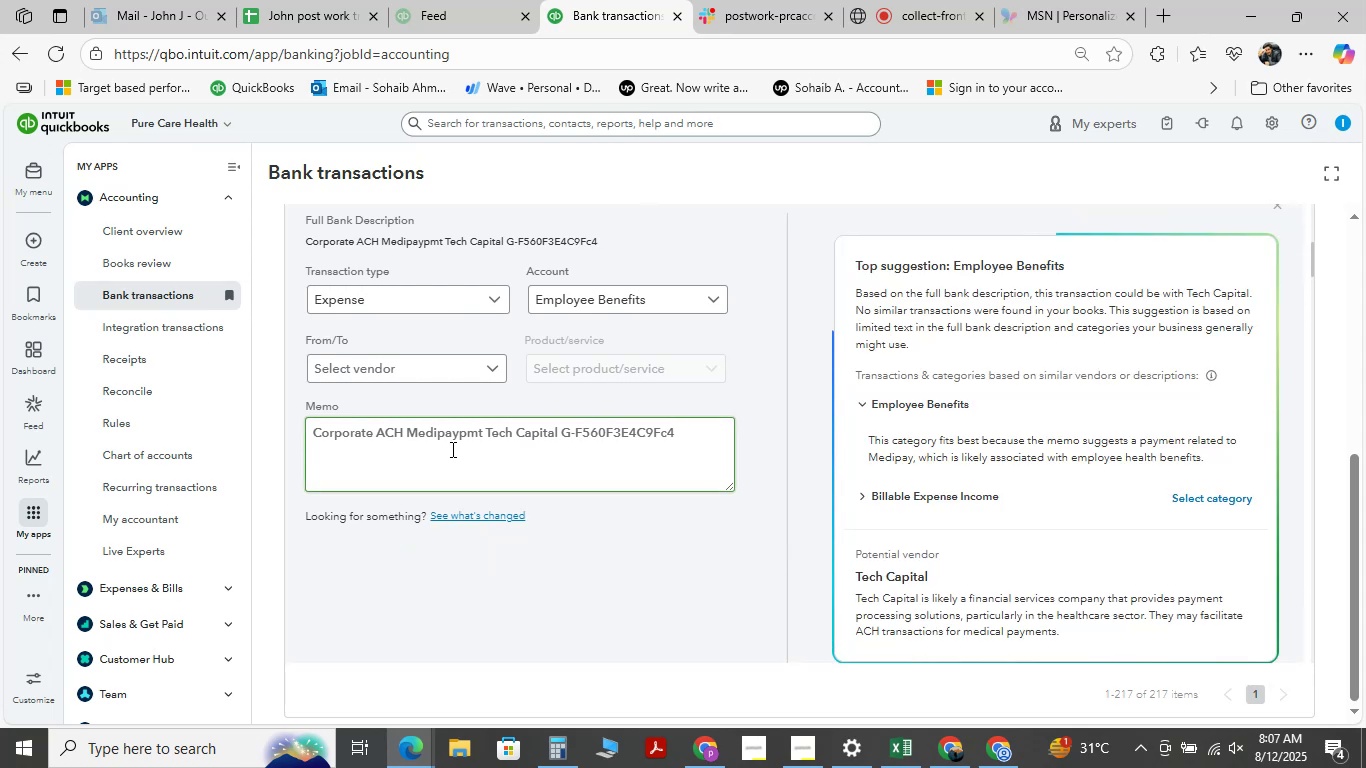 
left_click_drag(start_coordinate=[482, 434], to_coordinate=[369, 429])
 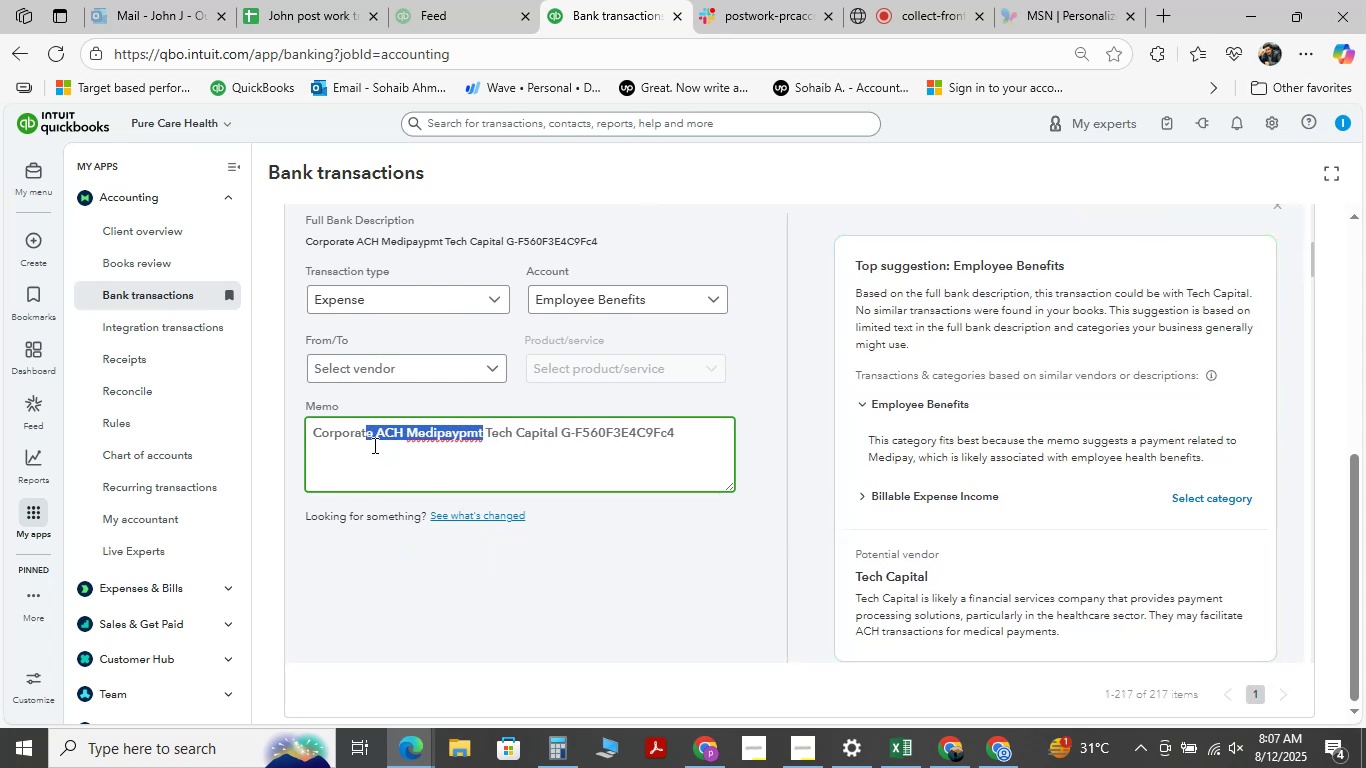 
key(Control+C)
 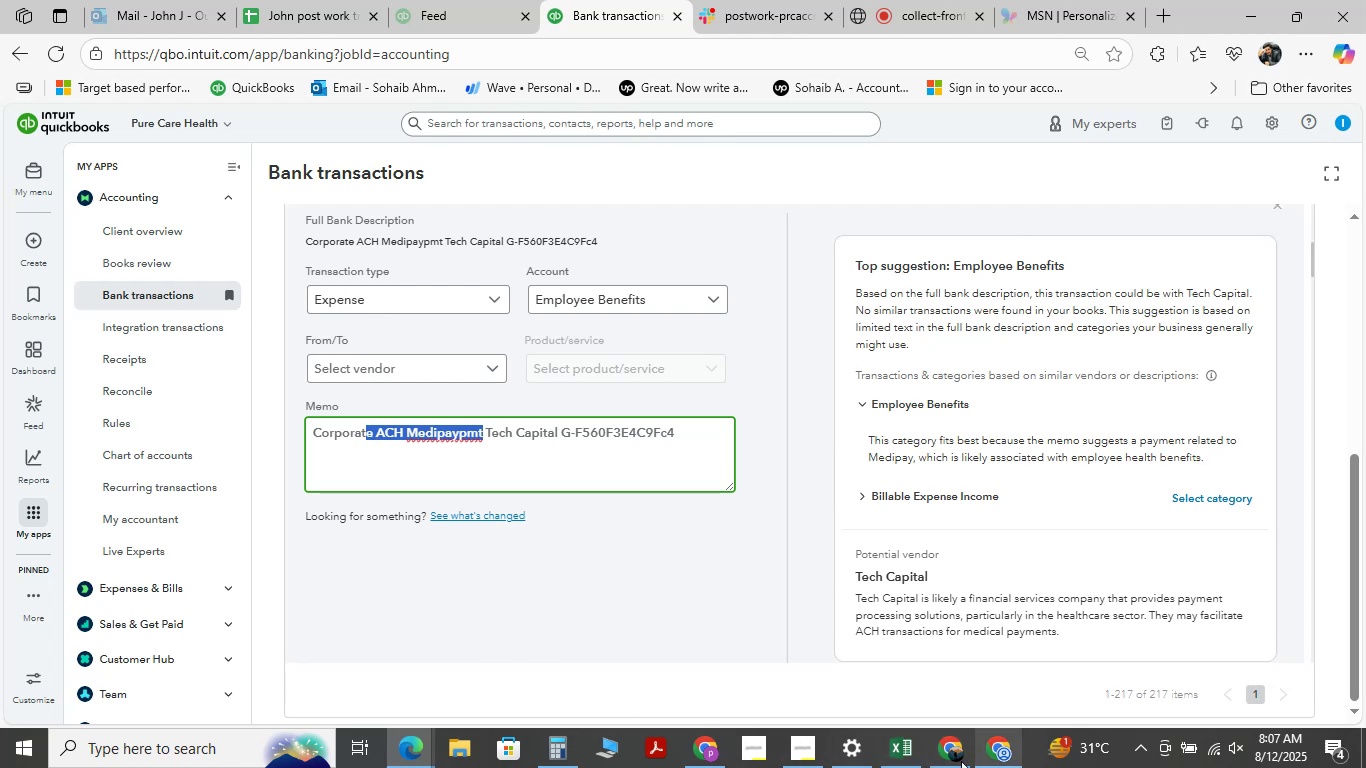 
left_click([997, 760])
 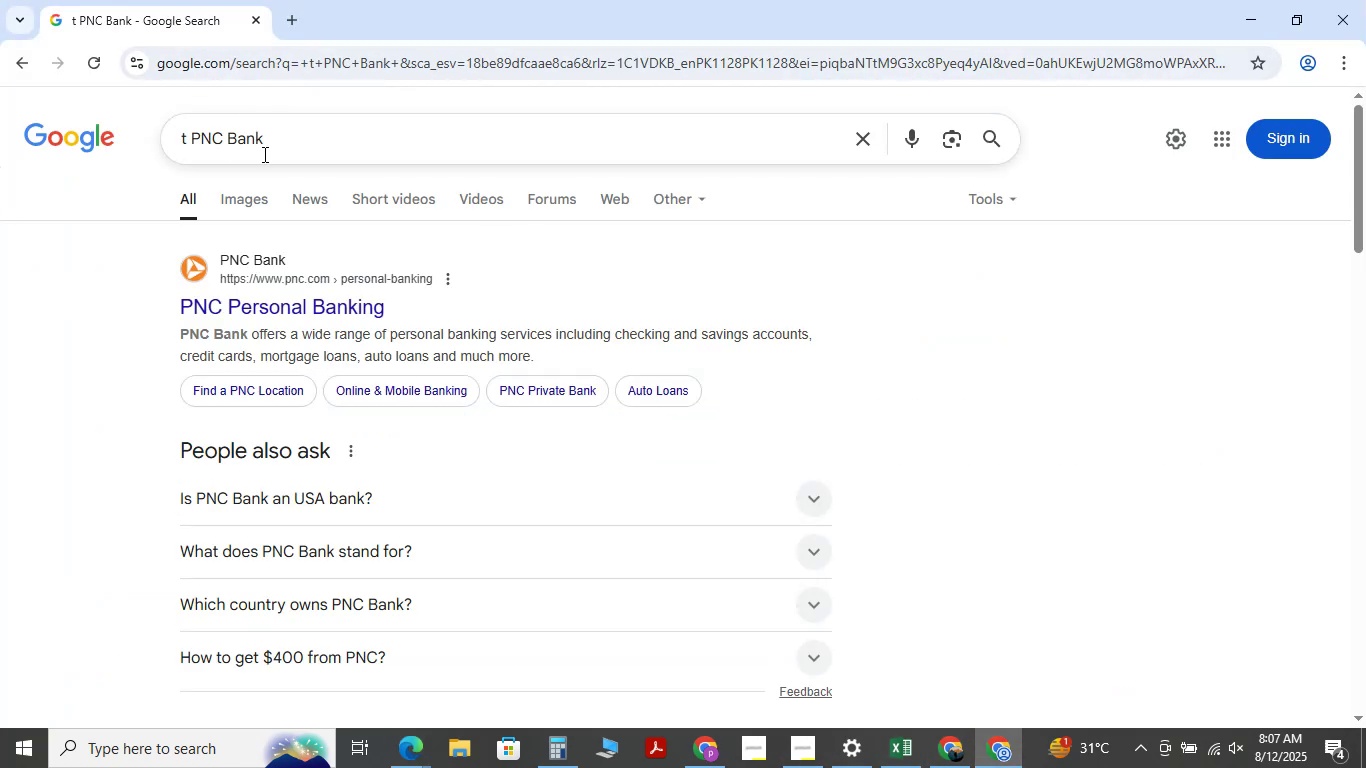 
left_click_drag(start_coordinate=[278, 142], to_coordinate=[138, 142])
 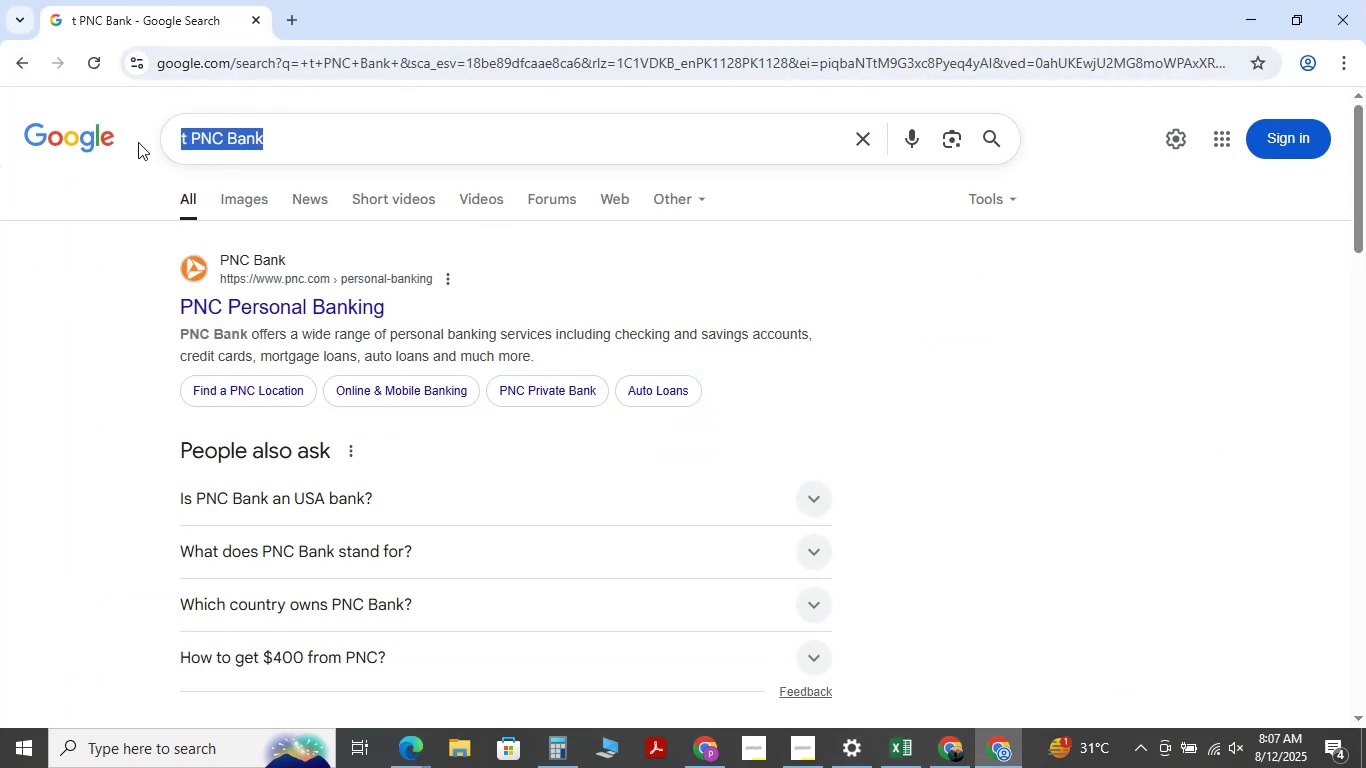 
key(Space)
 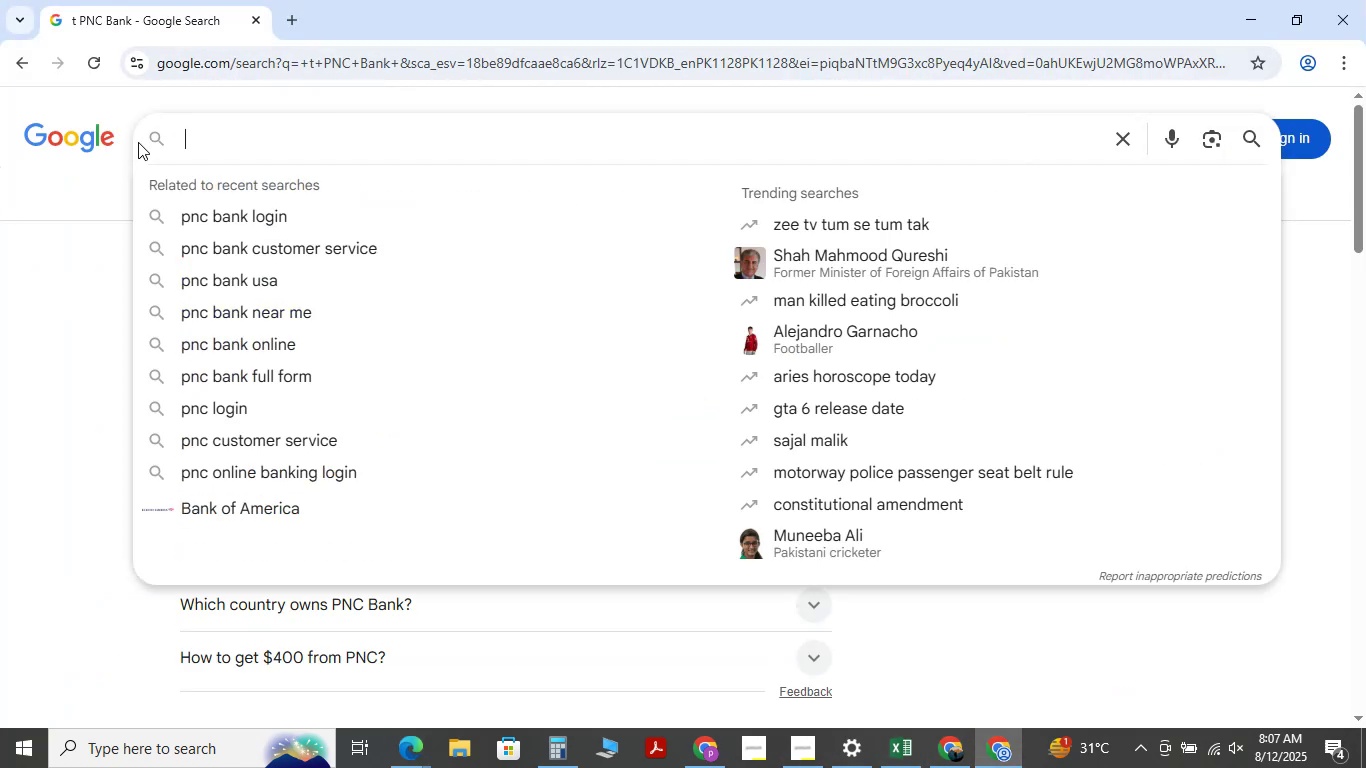 
key(Control+V)
 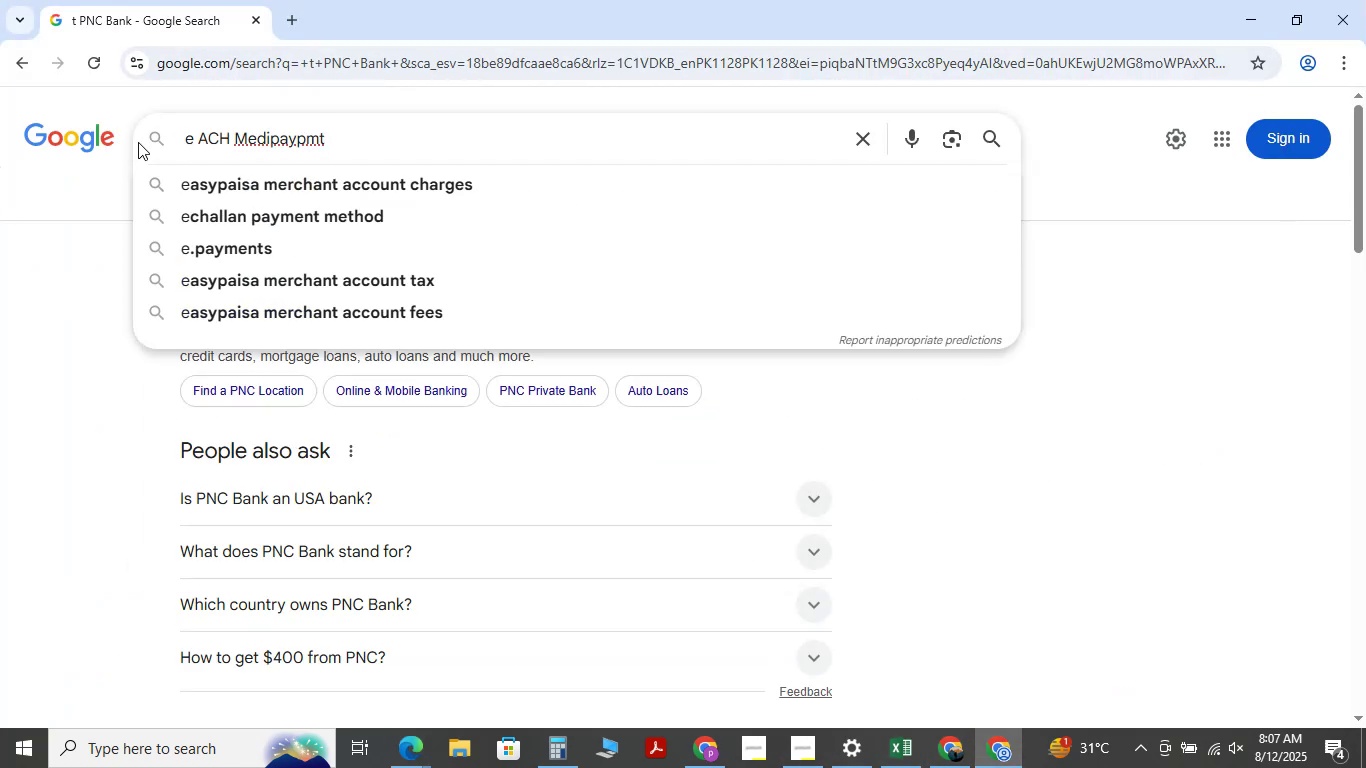 
key(NumpadEnter)
 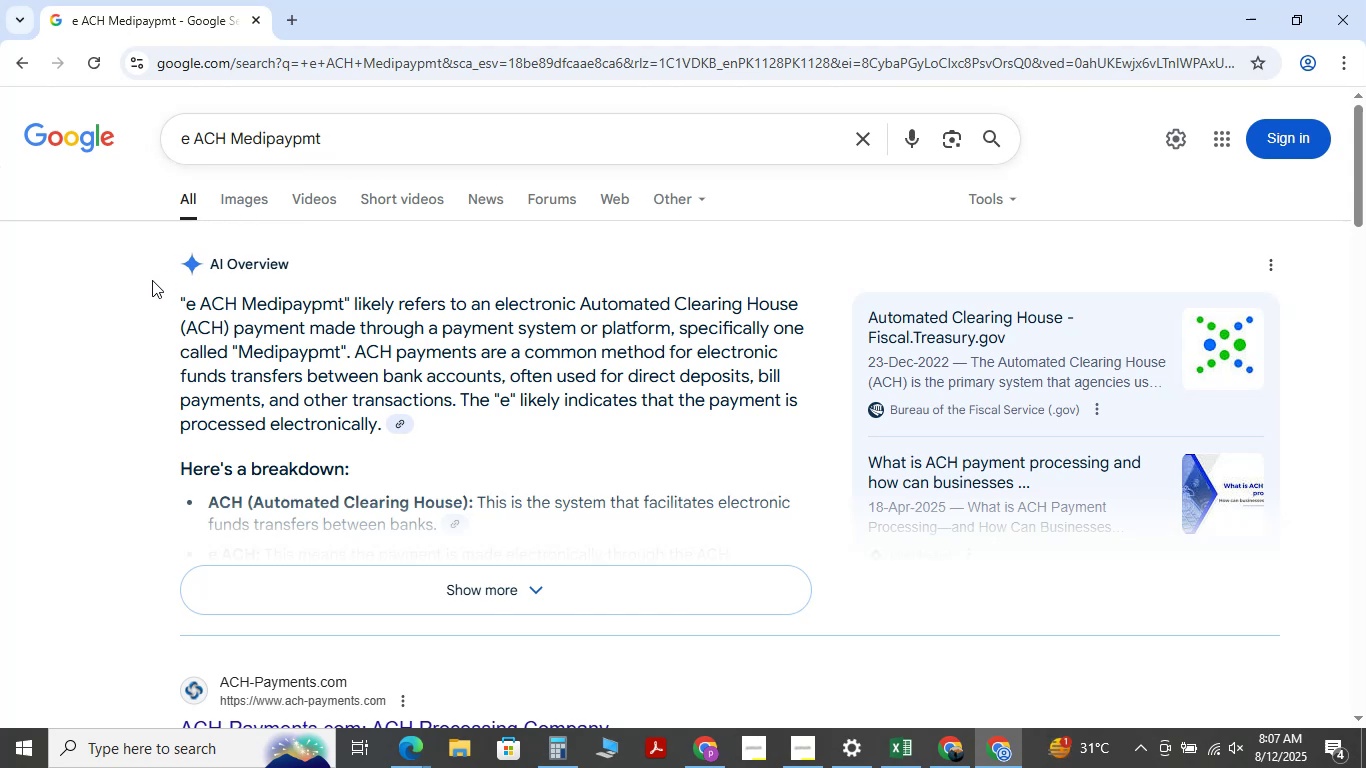 
wait(36.68)
 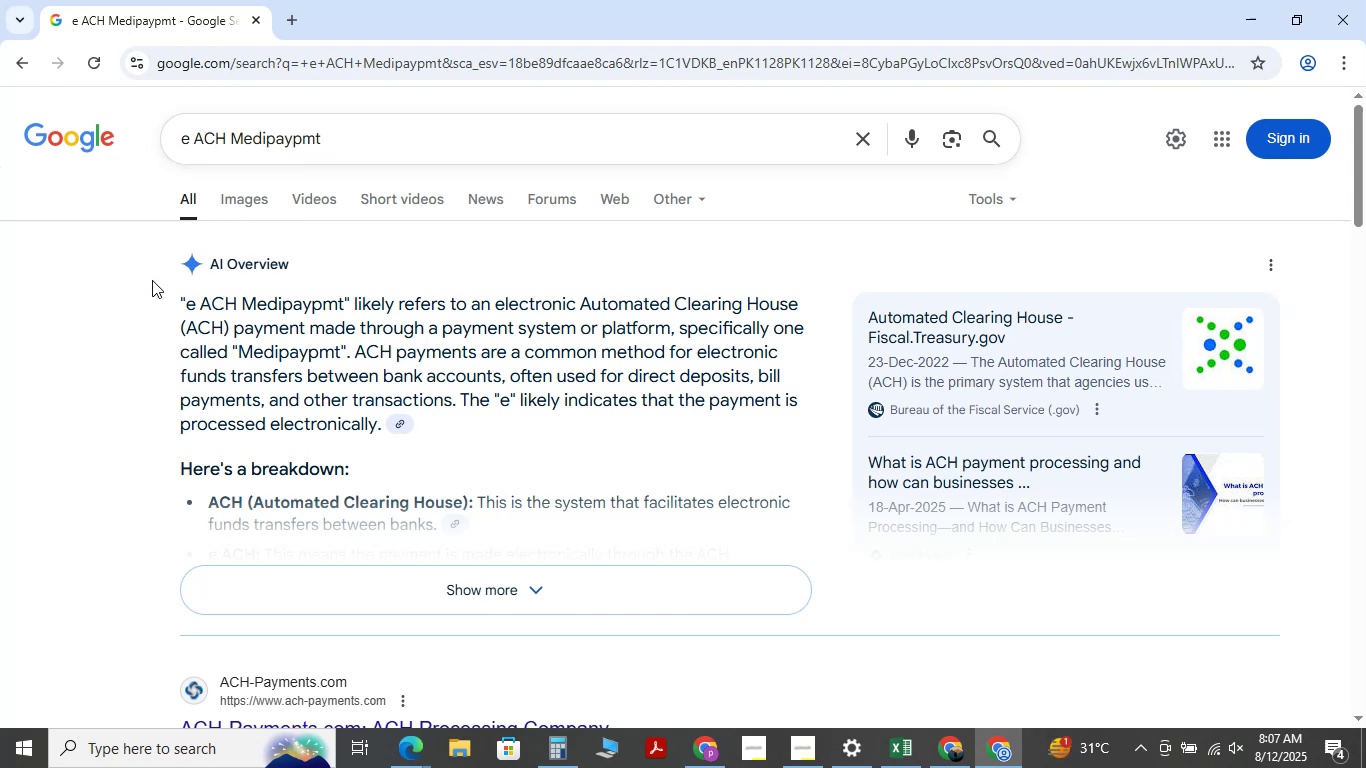 
left_click([246, 204])
 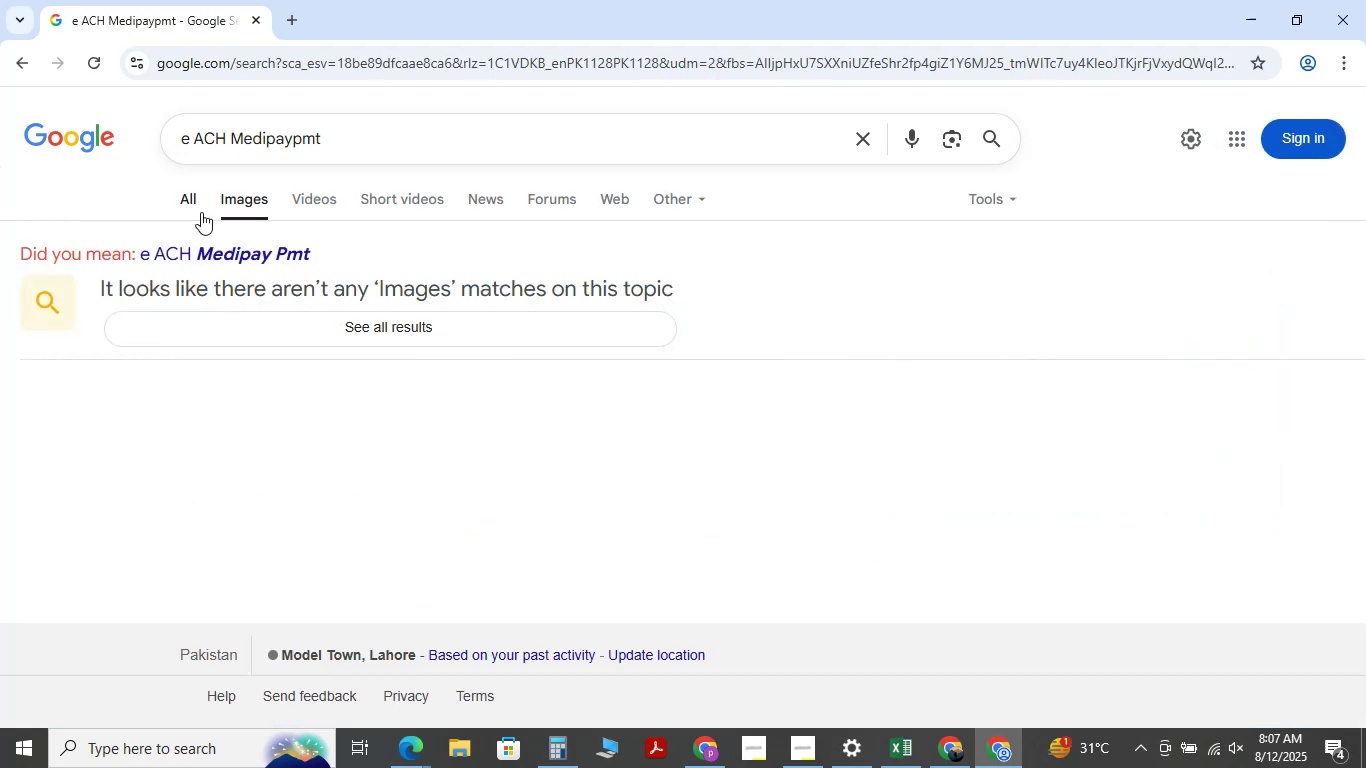 
scroll: coordinate [379, 485], scroll_direction: down, amount: 4.0
 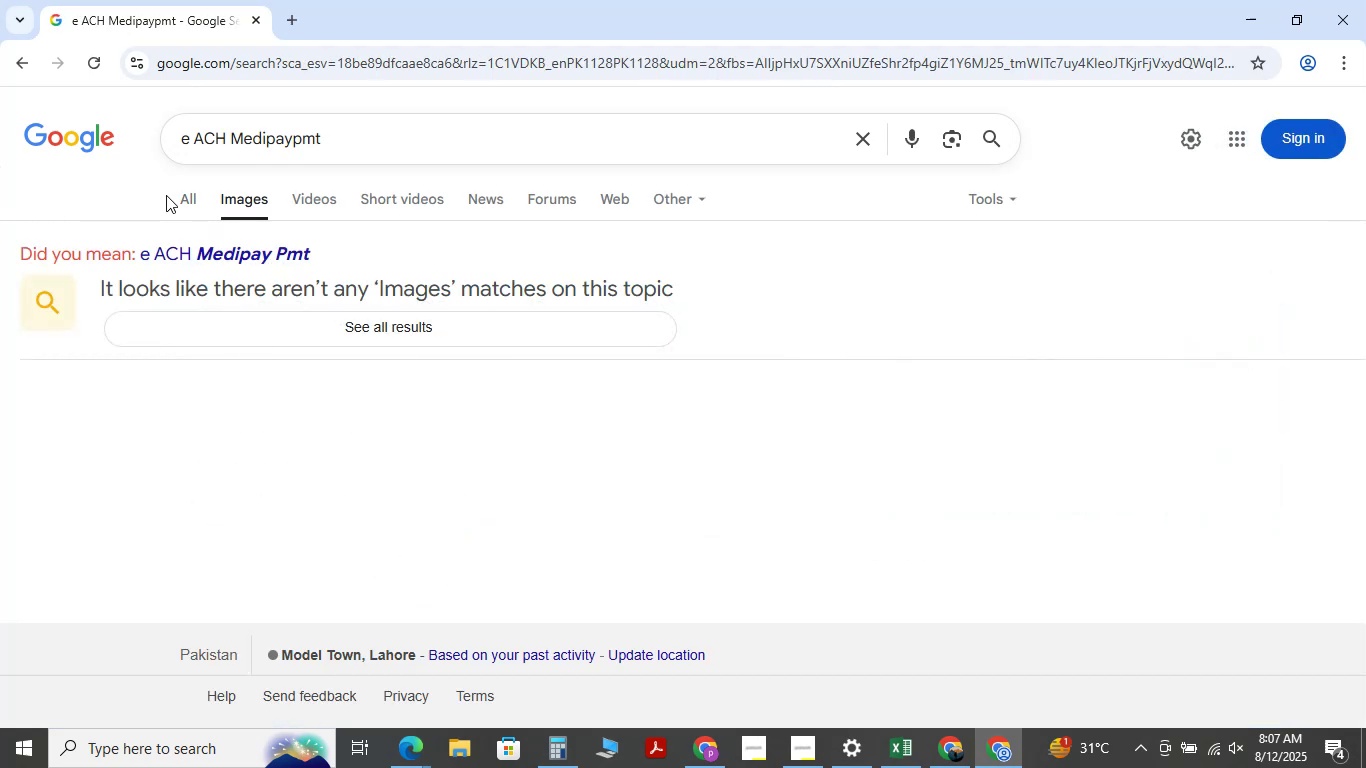 
left_click([185, 200])
 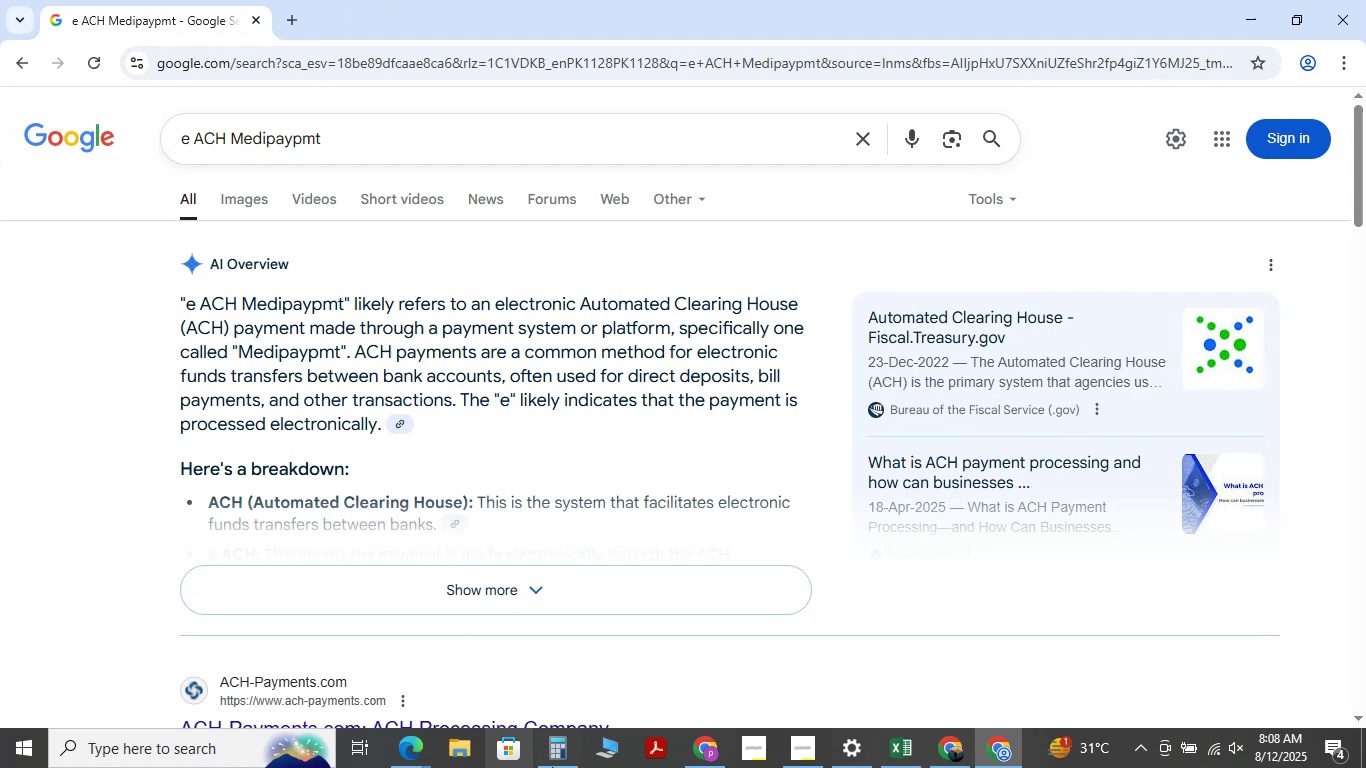 
left_click([418, 746])
 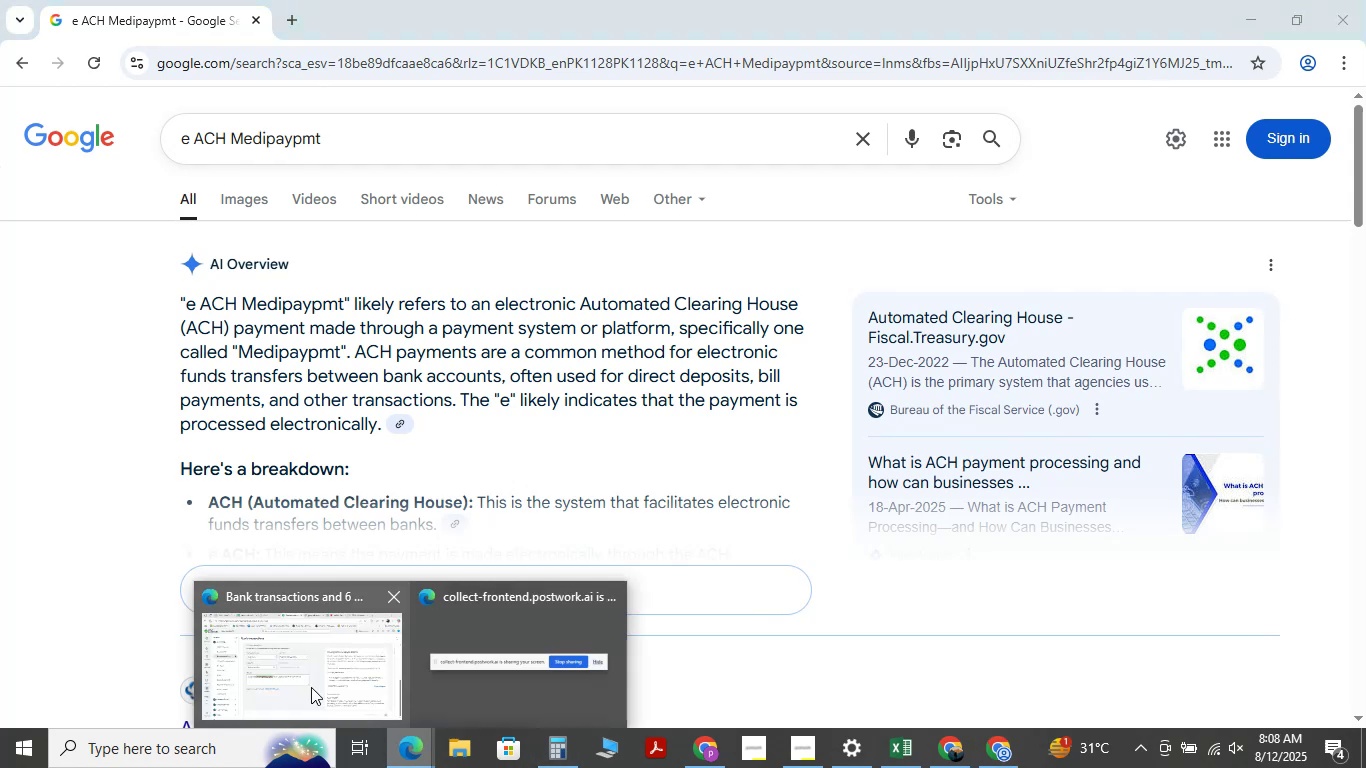 
left_click([305, 676])
 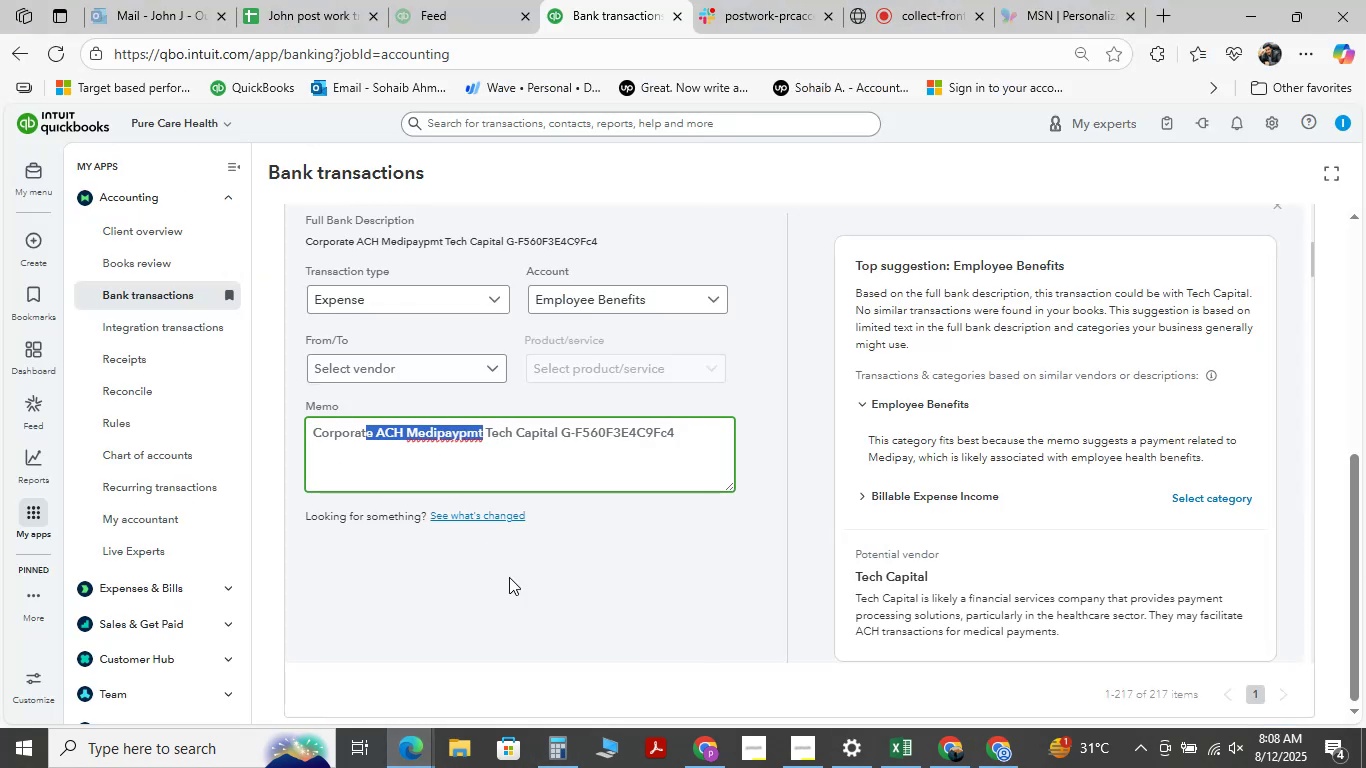 
left_click([550, 624])
 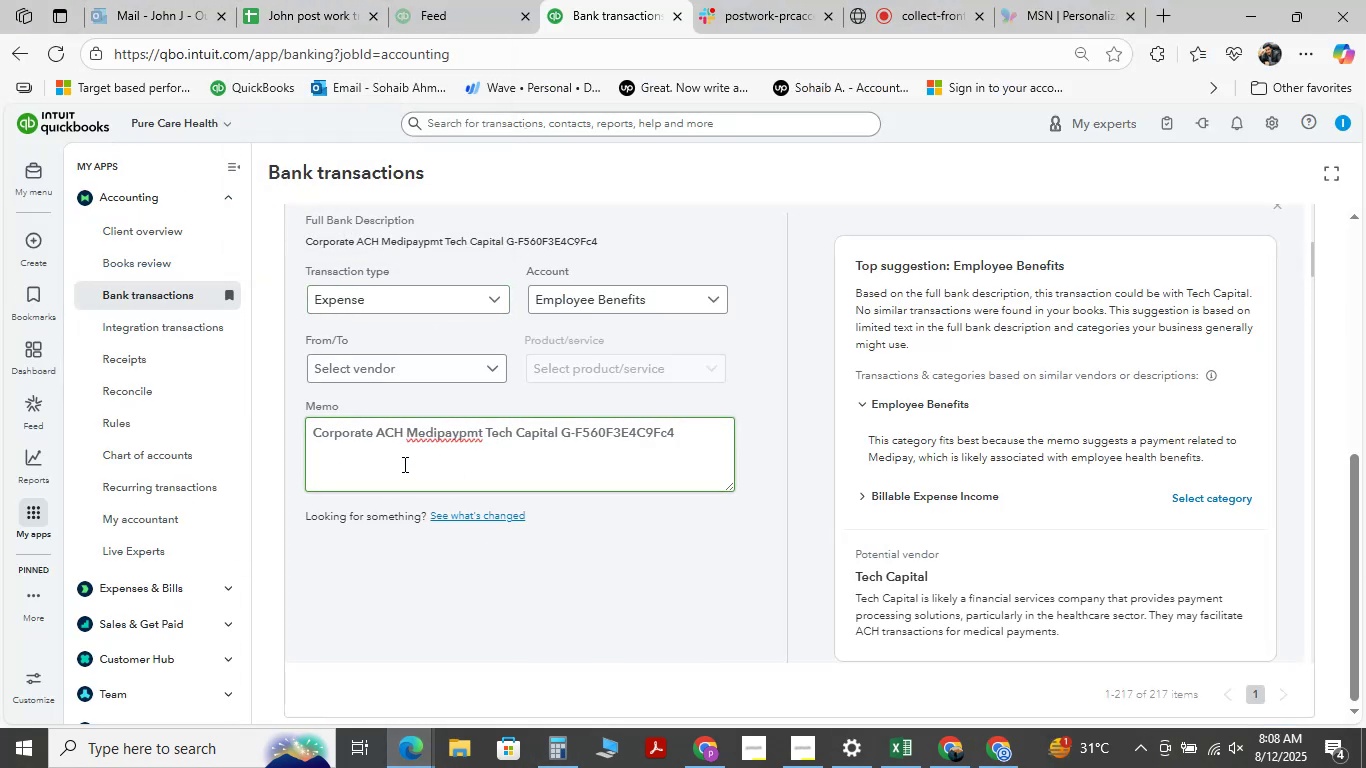 
wait(10.05)
 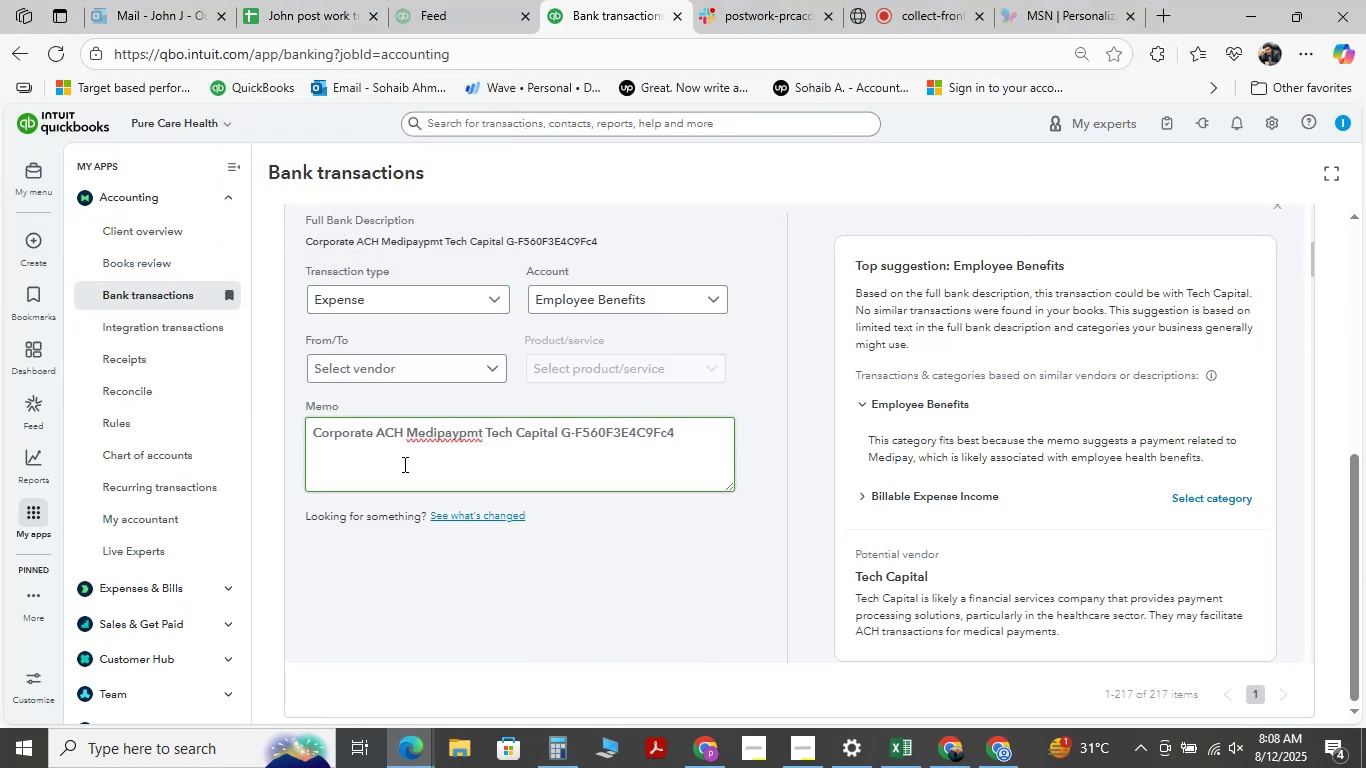 
left_click([916, 13])
 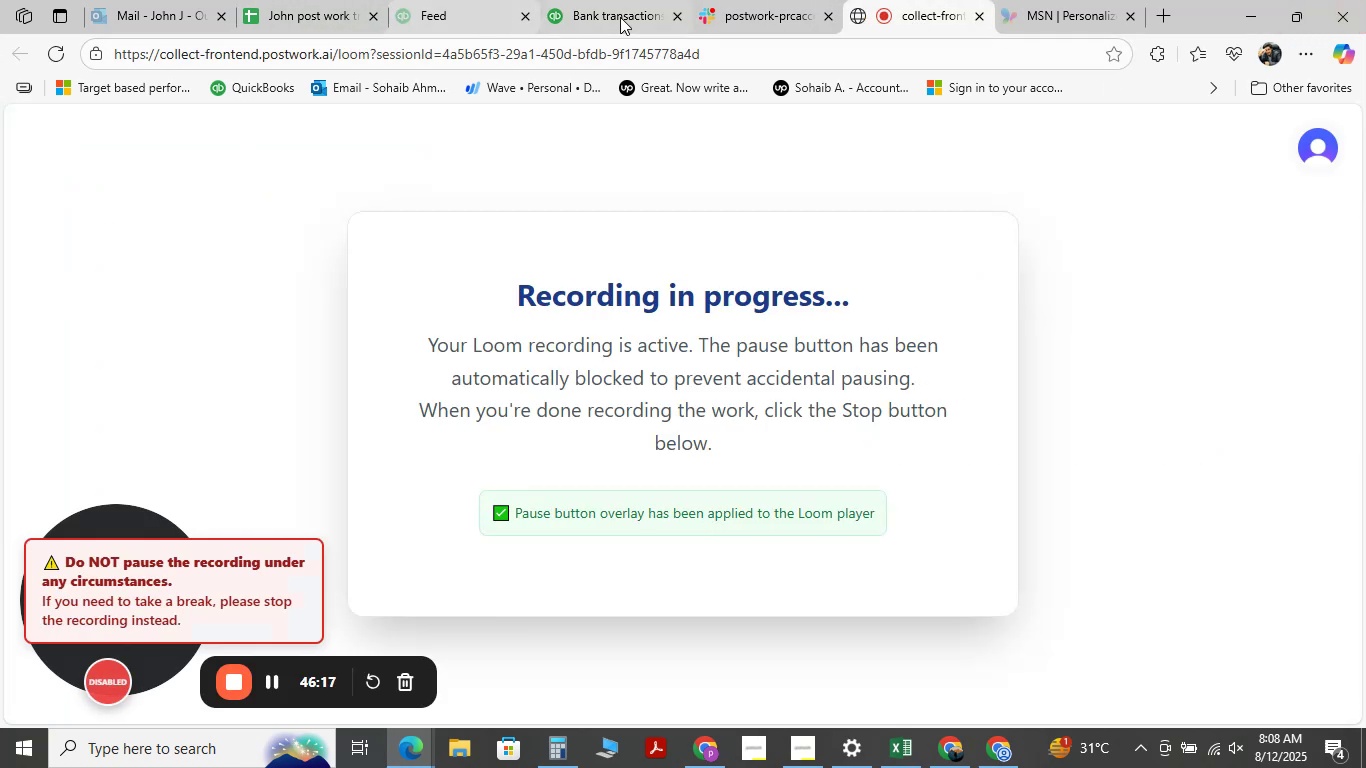 
wait(5.25)
 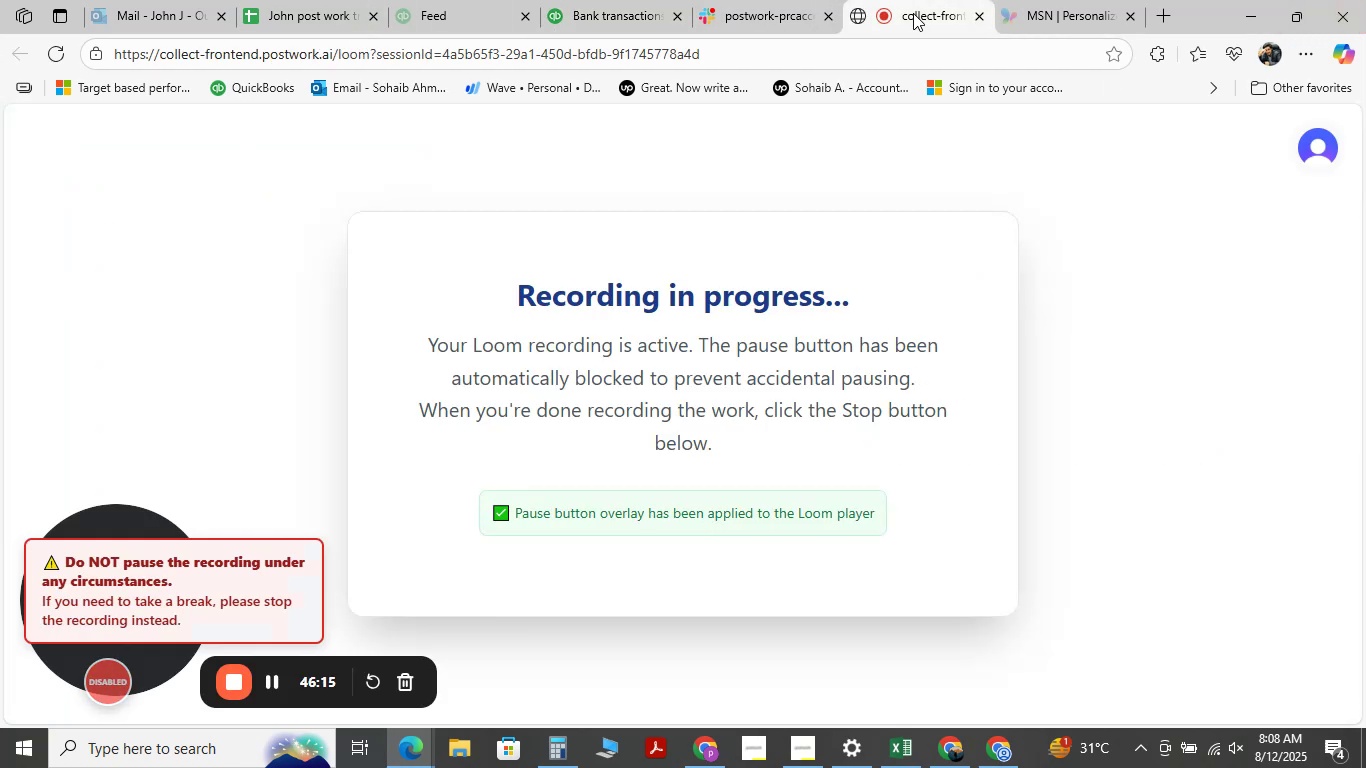 
left_click([609, 14])
 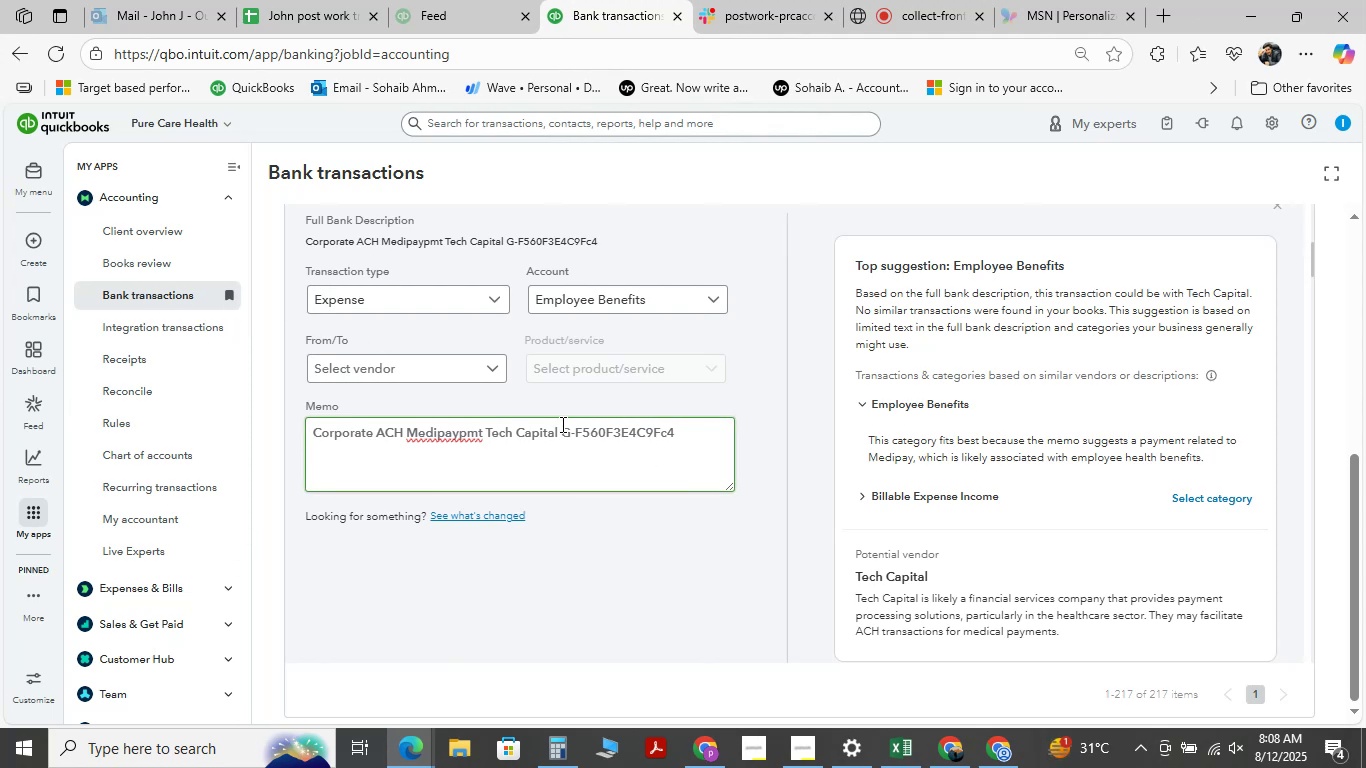 
scroll: coordinate [392, 338], scroll_direction: down, amount: 3.0
 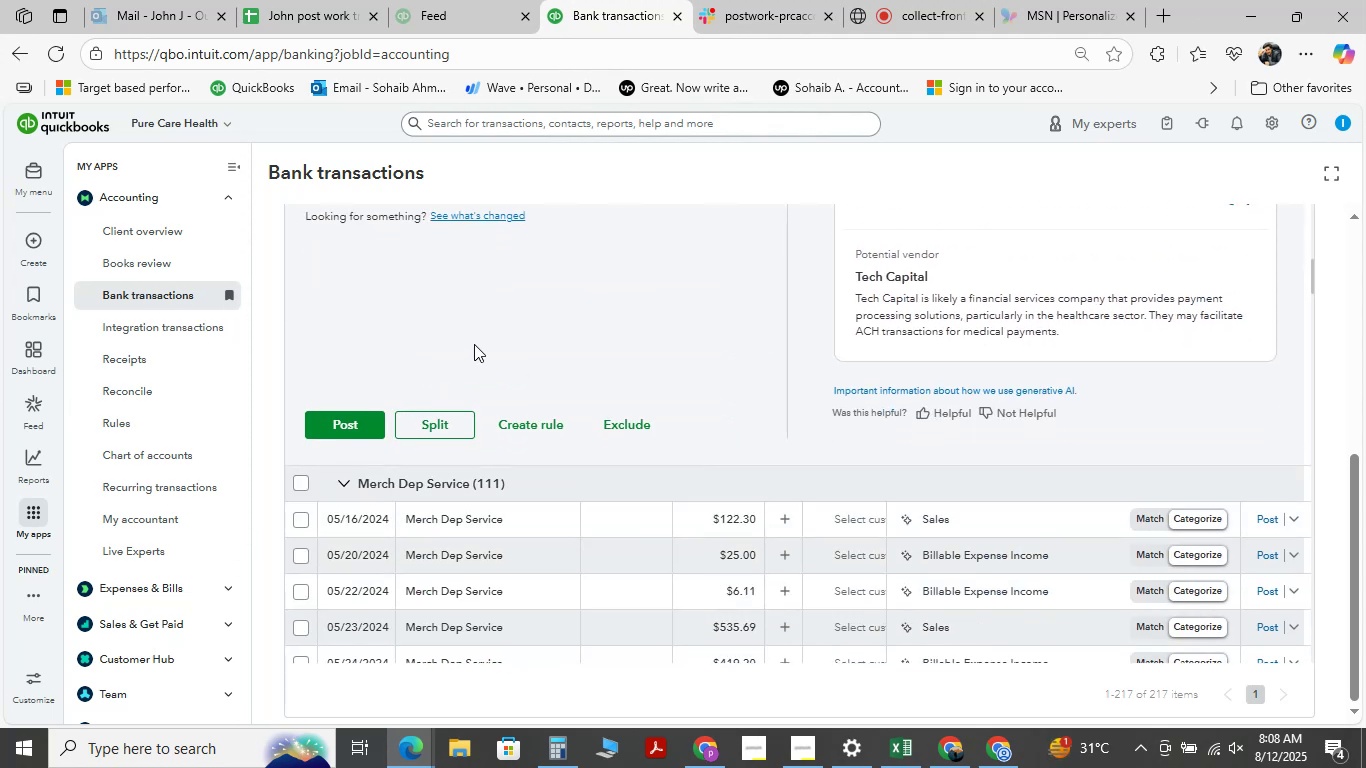 
wait(5.69)
 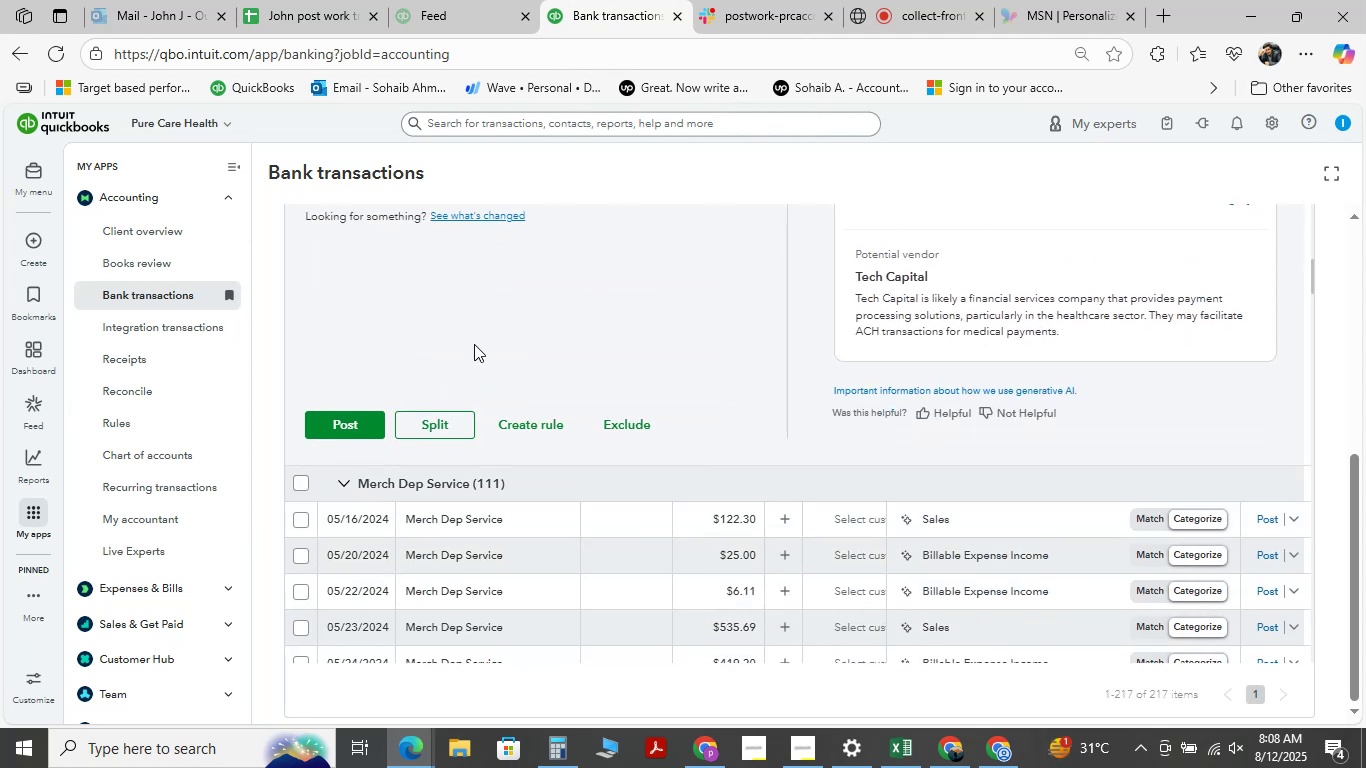 
scroll: coordinate [474, 343], scroll_direction: up, amount: 1.0
 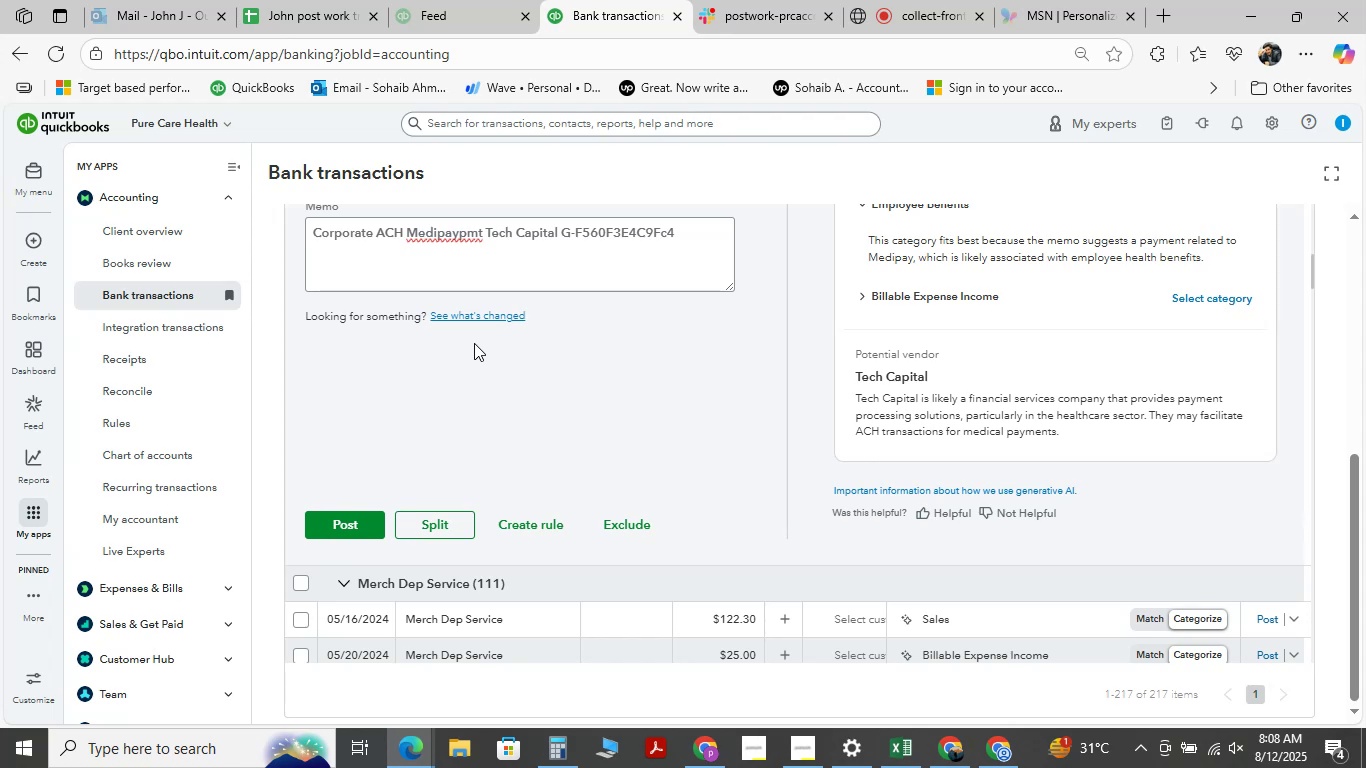 
wait(6.98)
 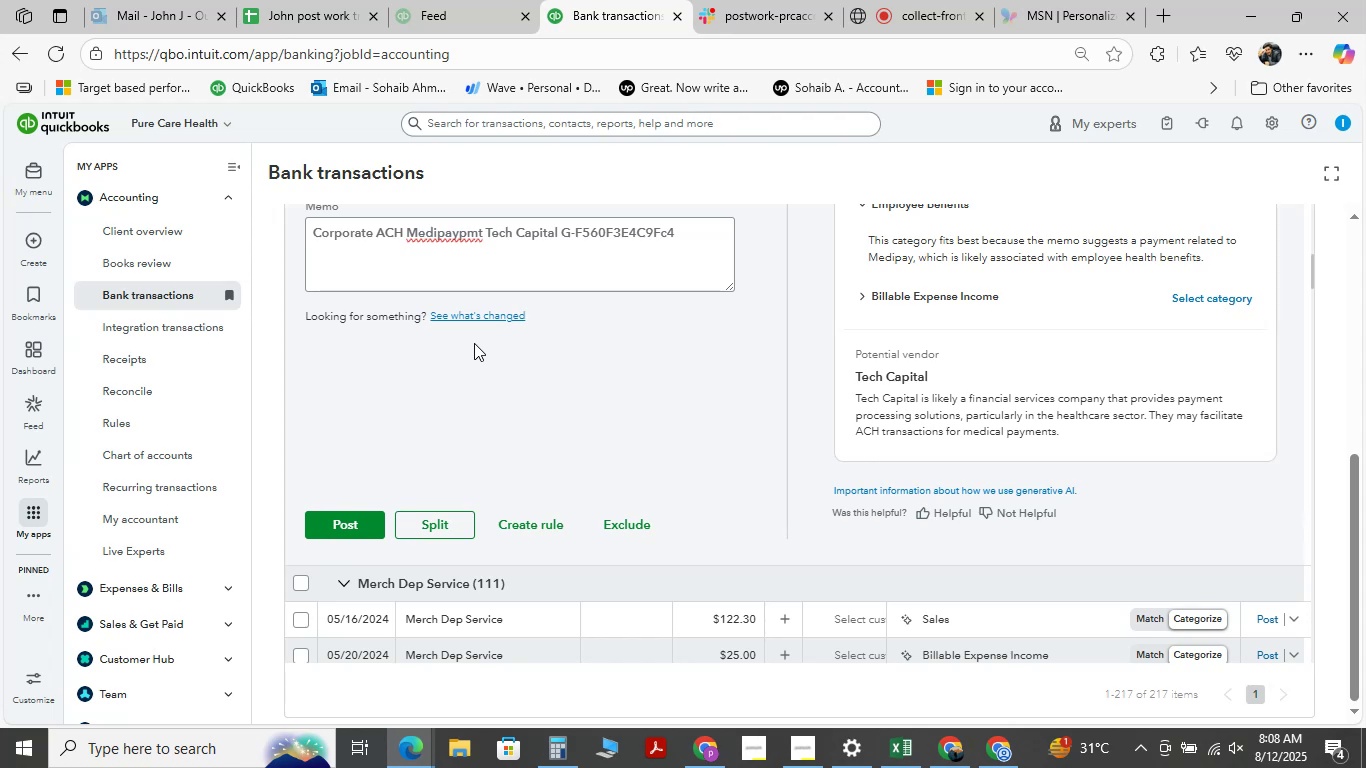 
scroll: coordinate [459, 379], scroll_direction: down, amount: 1.0
 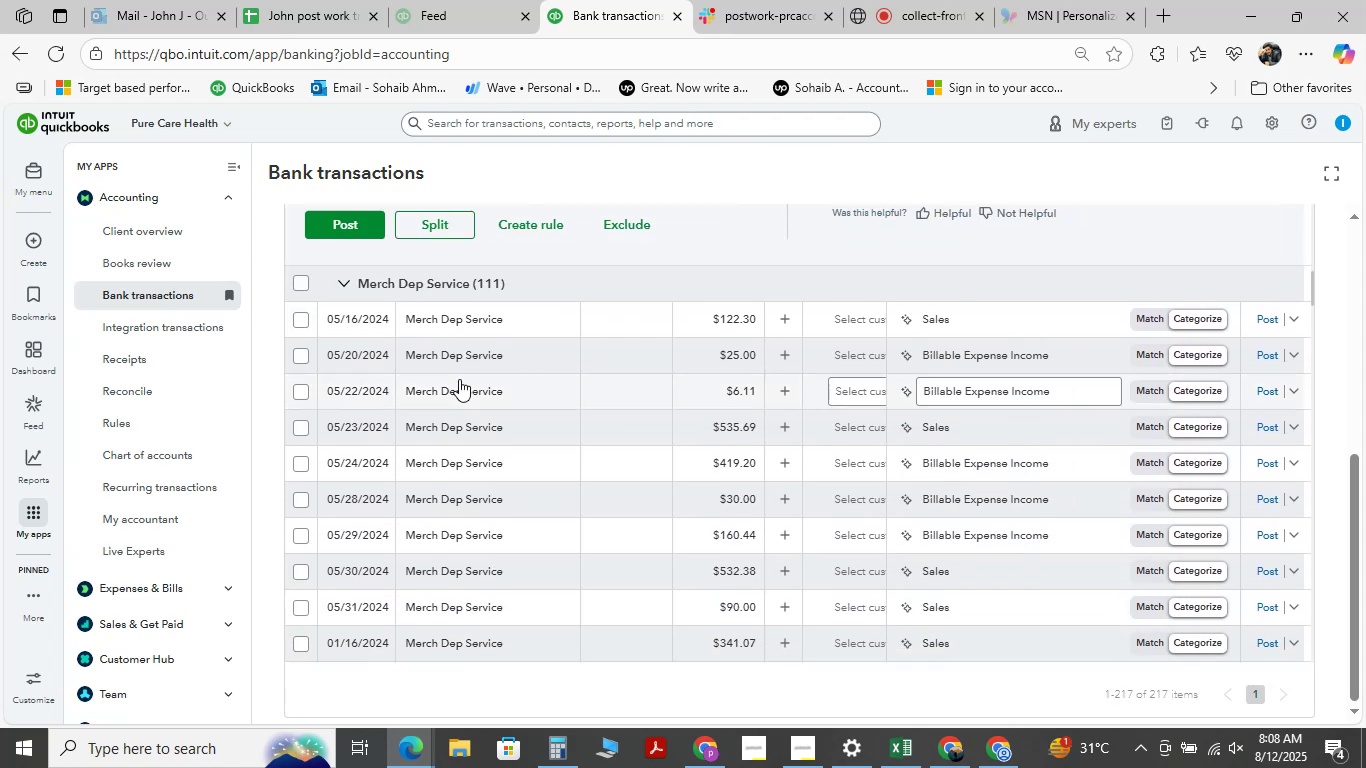 
scroll: coordinate [459, 379], scroll_direction: up, amount: 1.0
 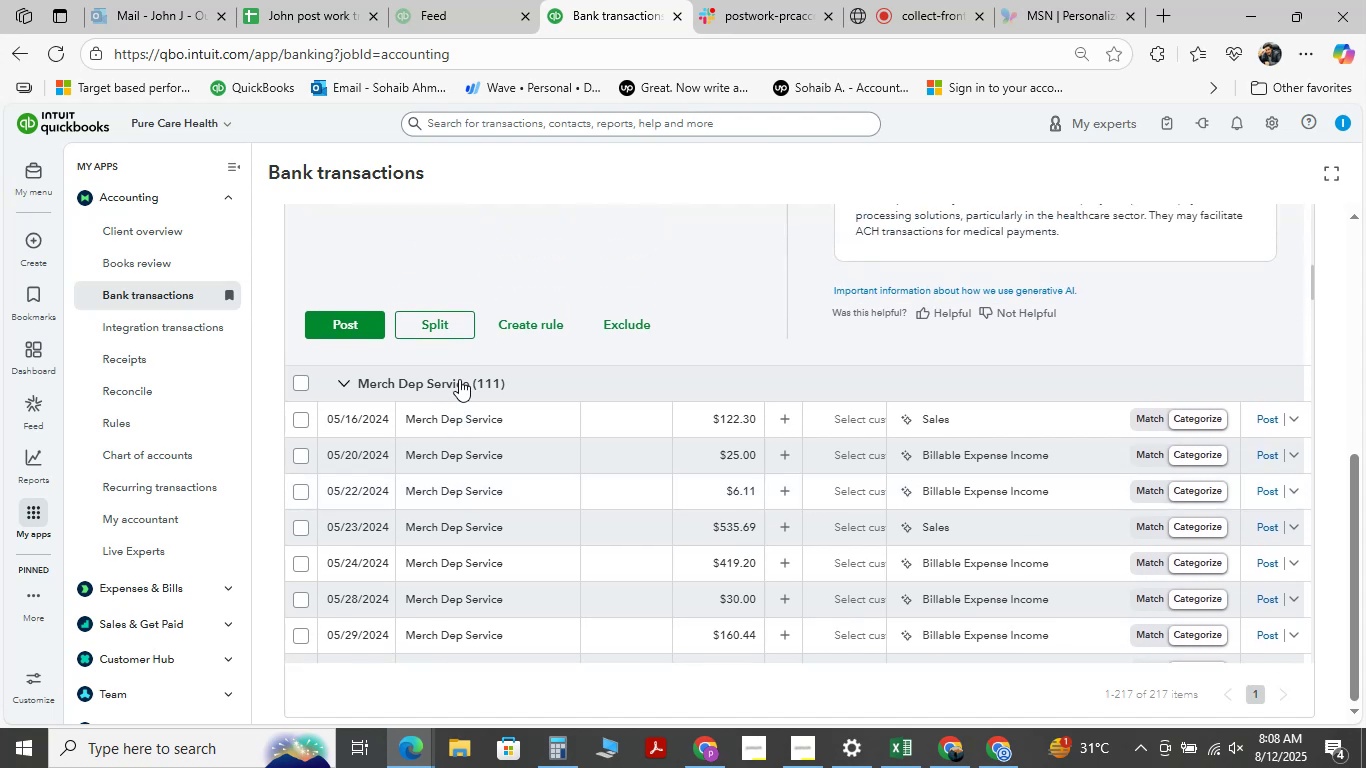 
scroll: coordinate [459, 379], scroll_direction: down, amount: 16.0
 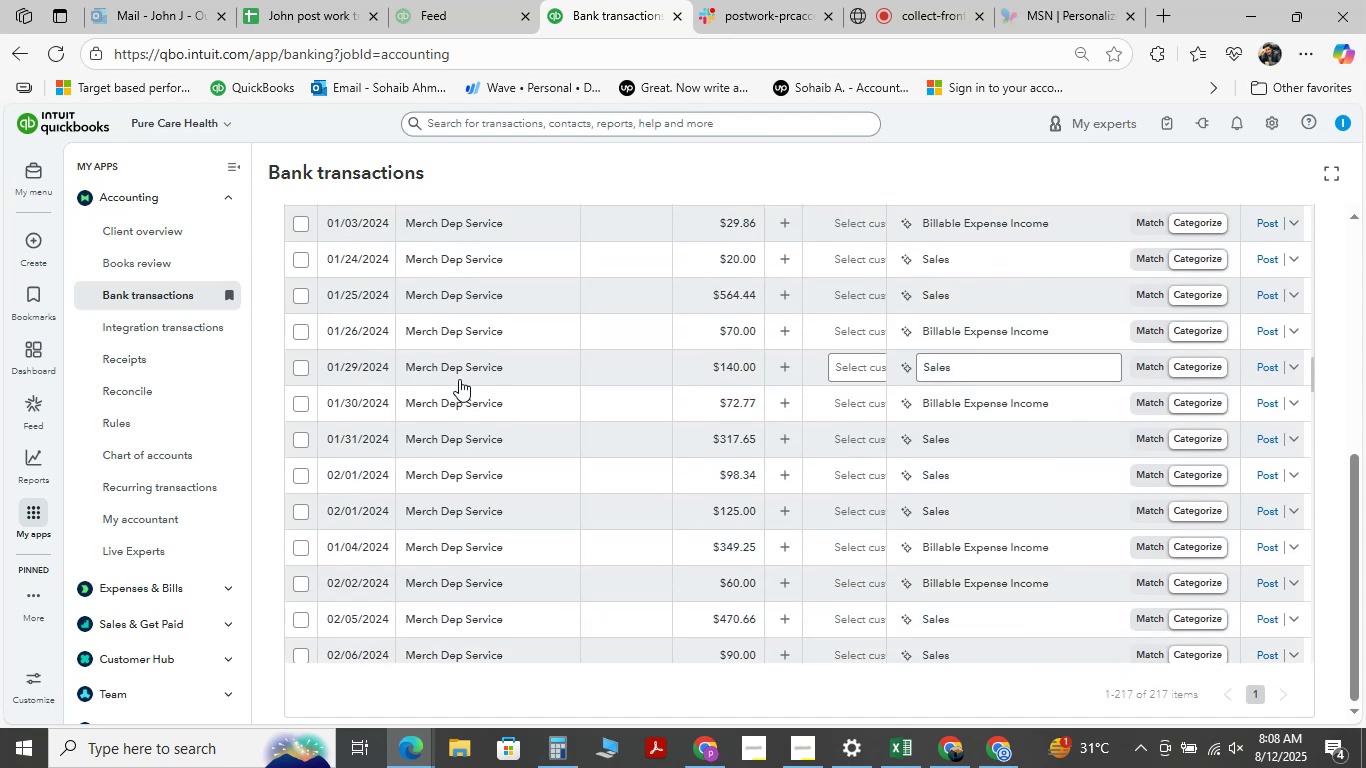 
wait(6.66)
 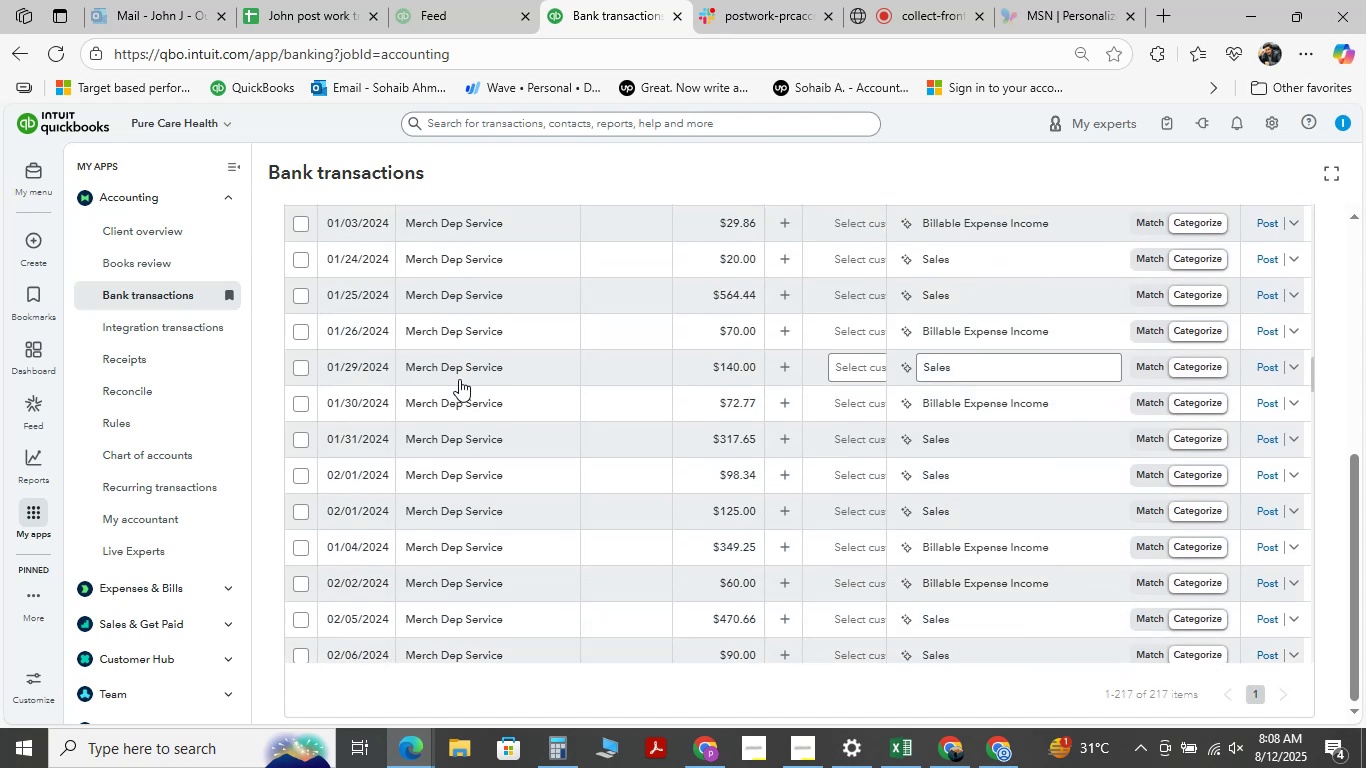 
scroll: coordinate [435, 428], scroll_direction: down, amount: 8.0
 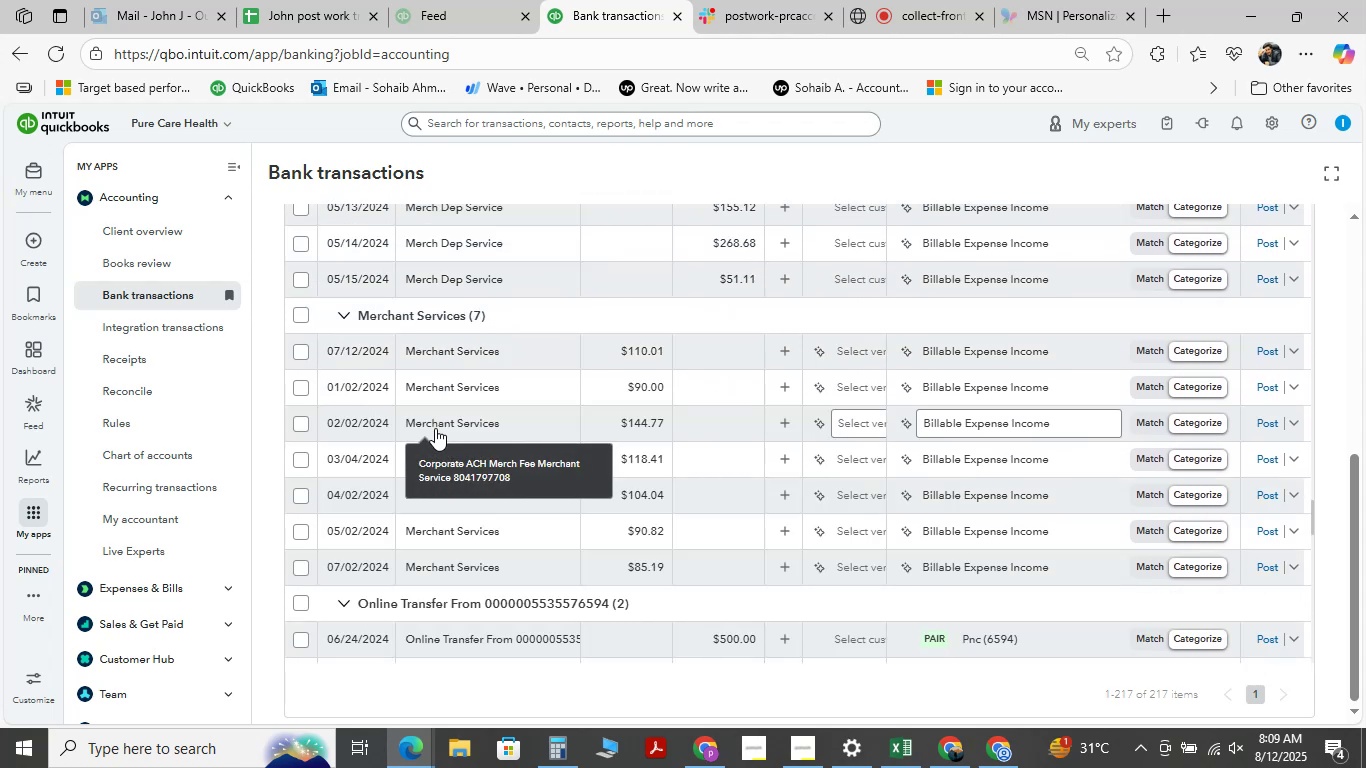 
scroll: coordinate [504, 446], scroll_direction: up, amount: 33.0
 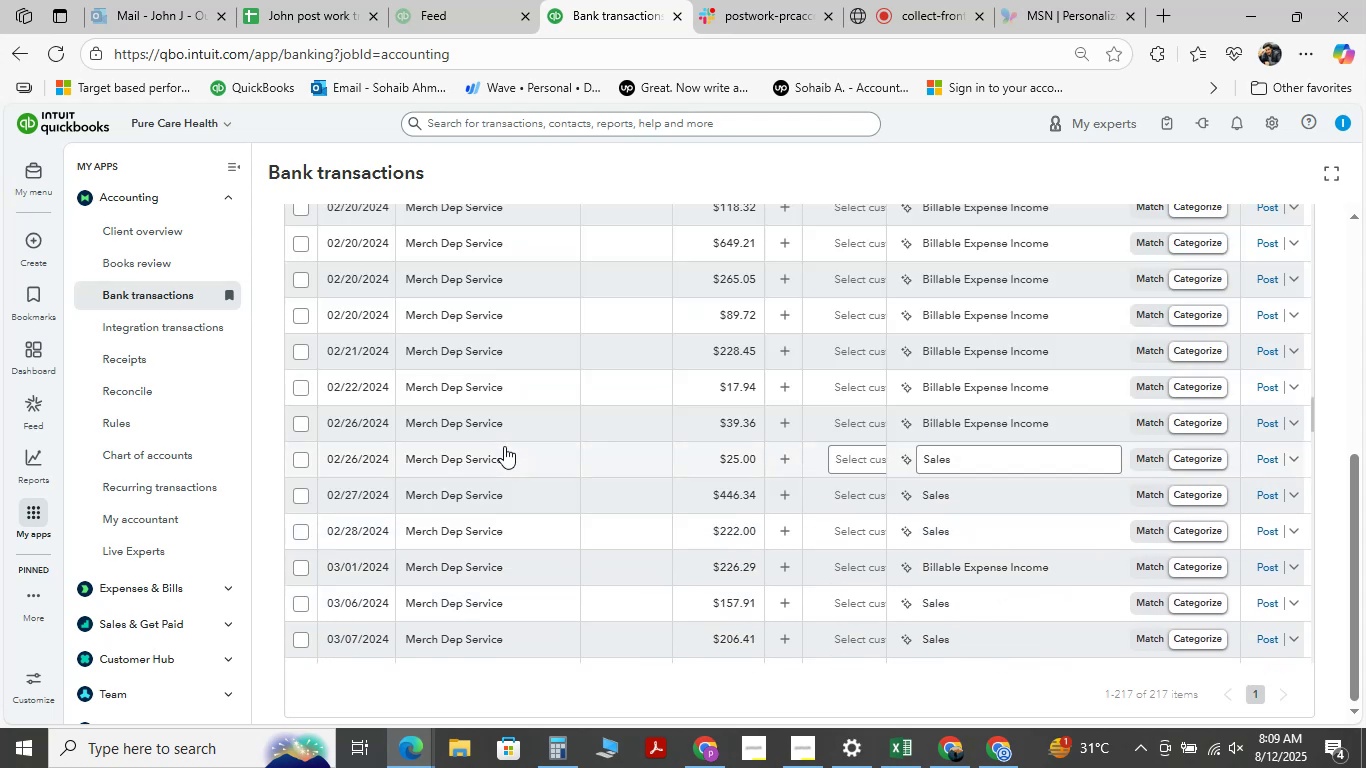 
scroll: coordinate [512, 564], scroll_direction: up, amount: 25.0
 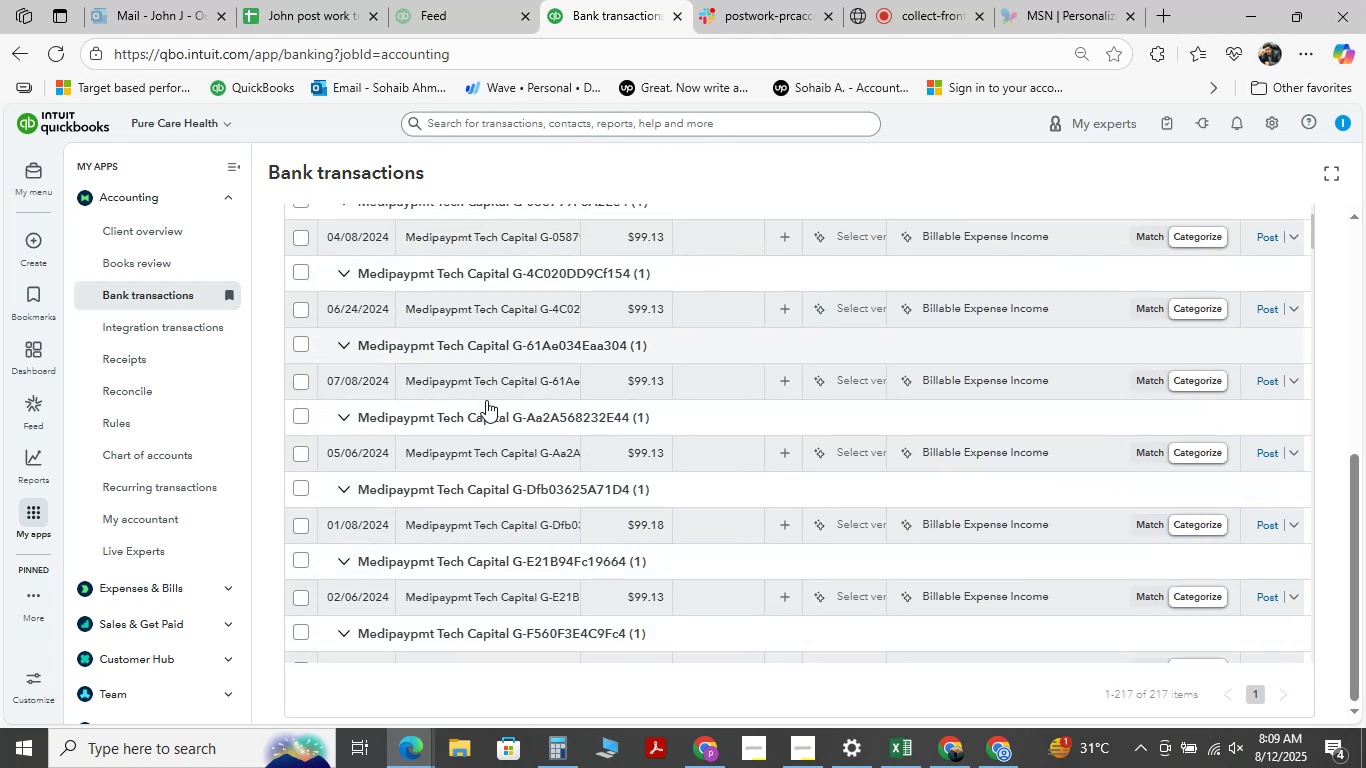 
scroll: coordinate [474, 440], scroll_direction: up, amount: 1.0
 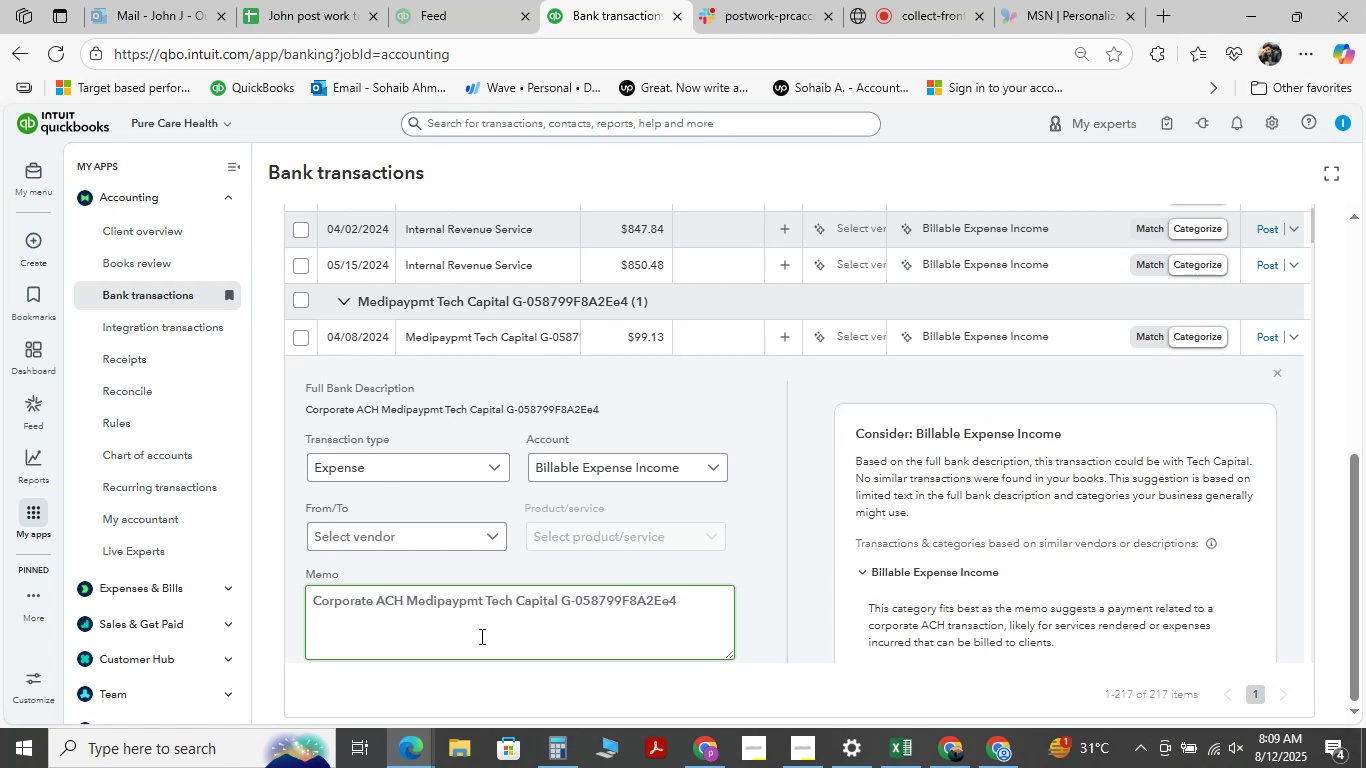 
wait(21.02)
 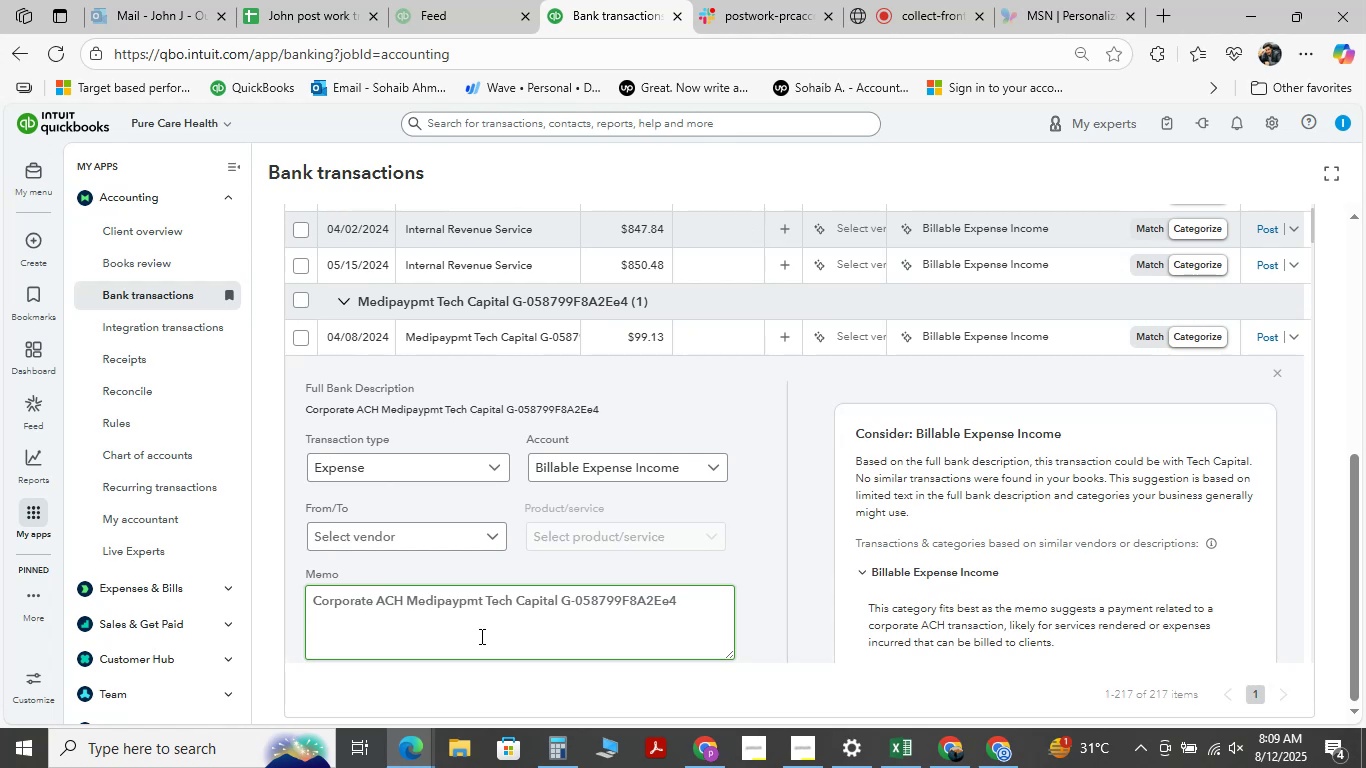 
left_click_drag(start_coordinate=[406, 603], to_coordinate=[487, 595])
 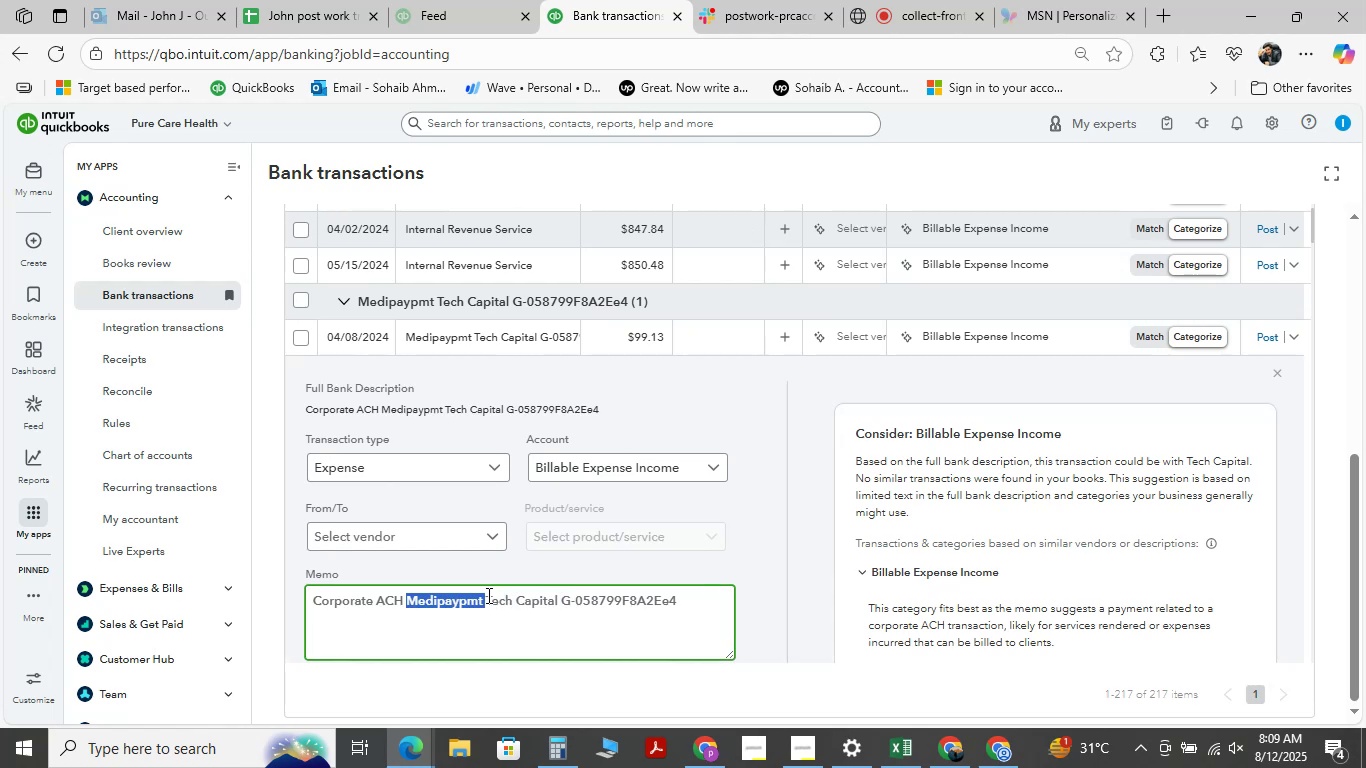 
key(Control+C)
 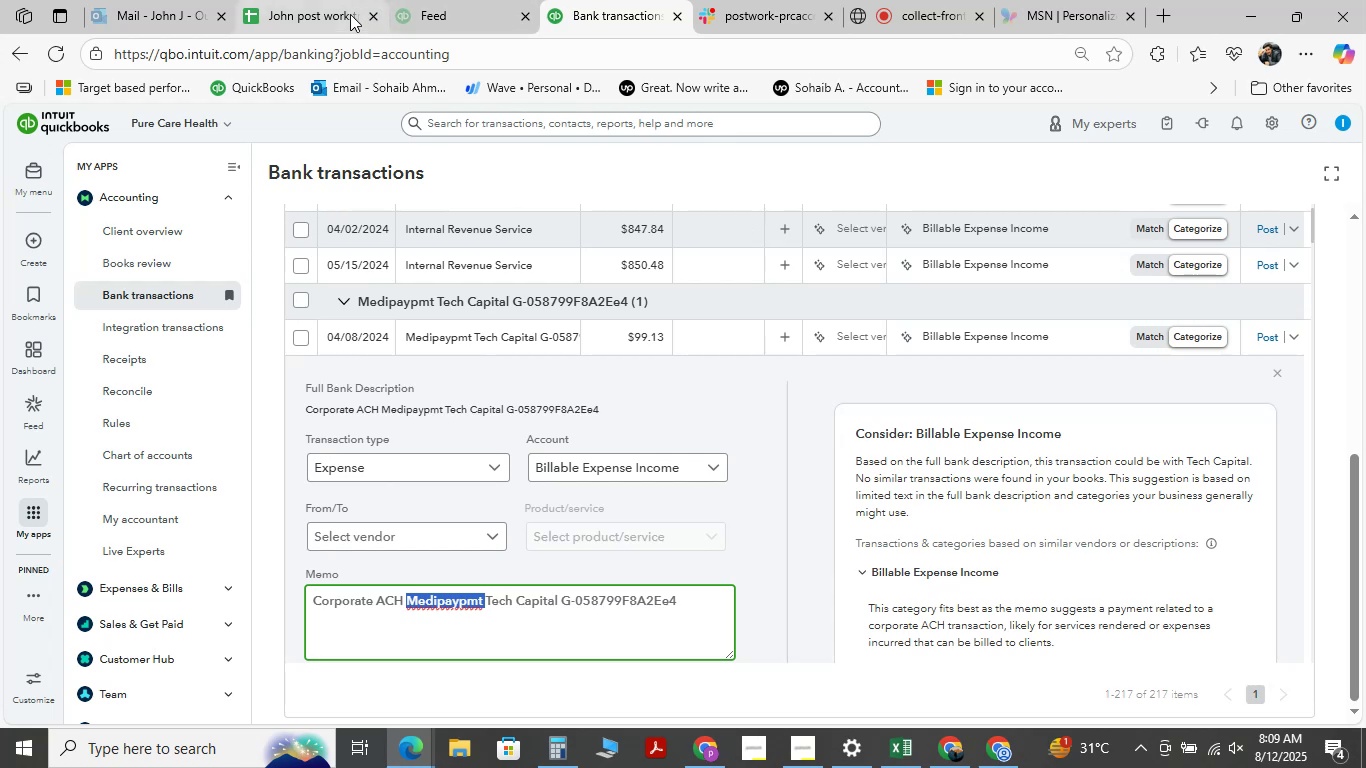 
mouse_move([924, 13])
 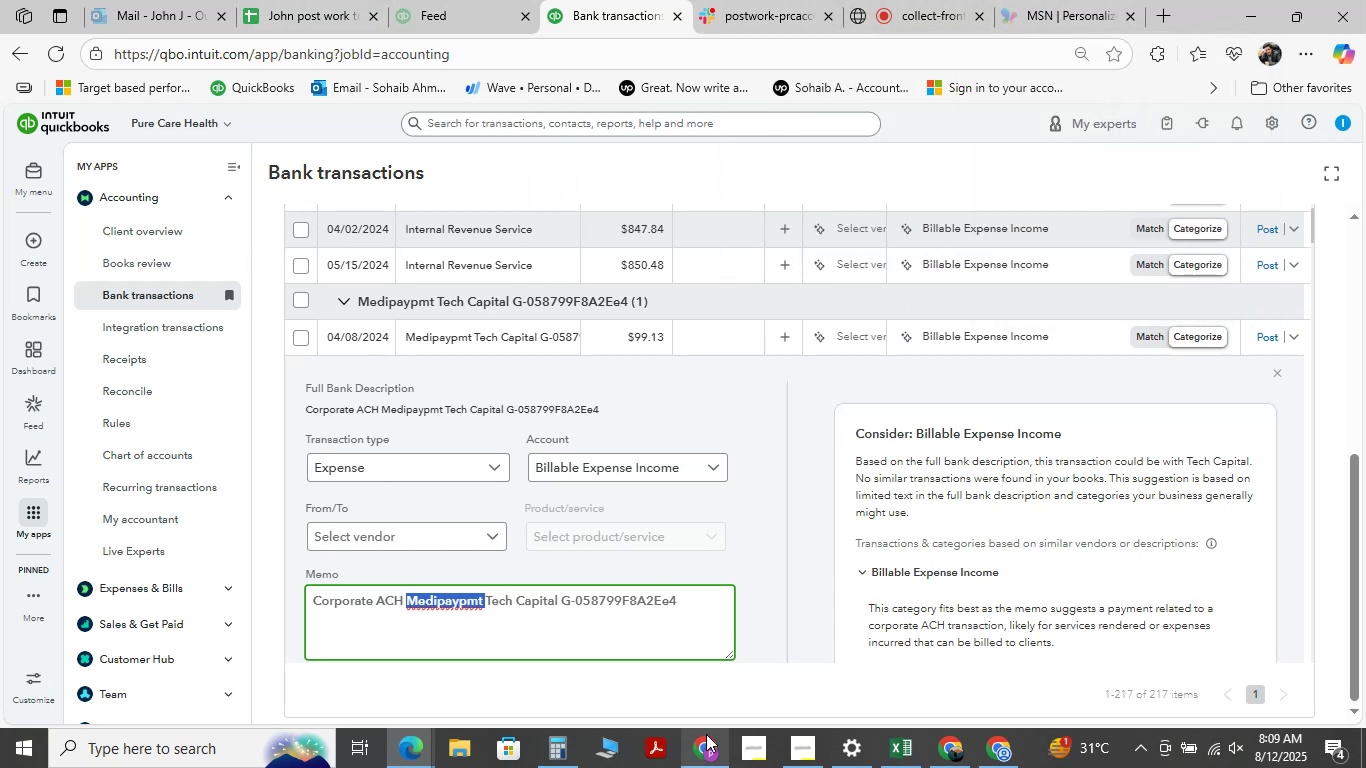 
left_click([1000, 748])
 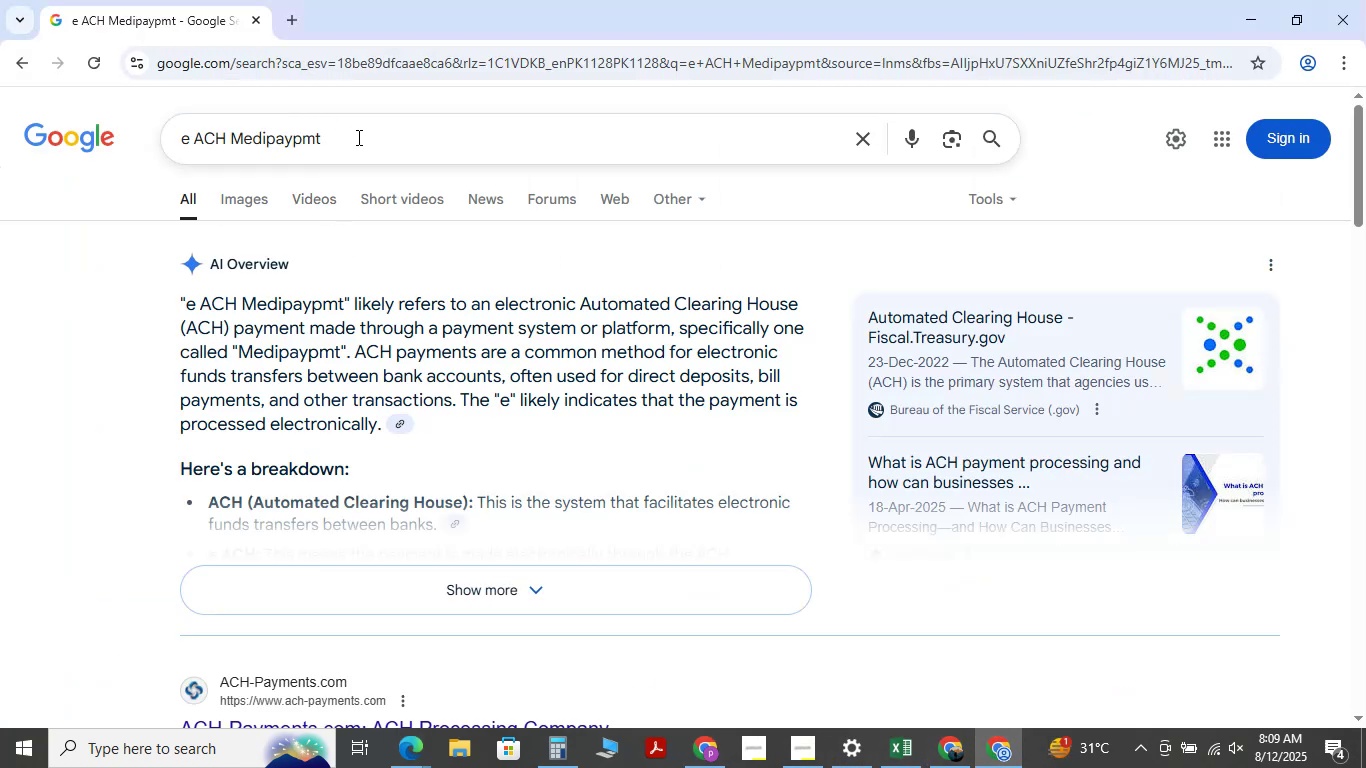 
left_click_drag(start_coordinate=[357, 137], to_coordinate=[42, 121])
 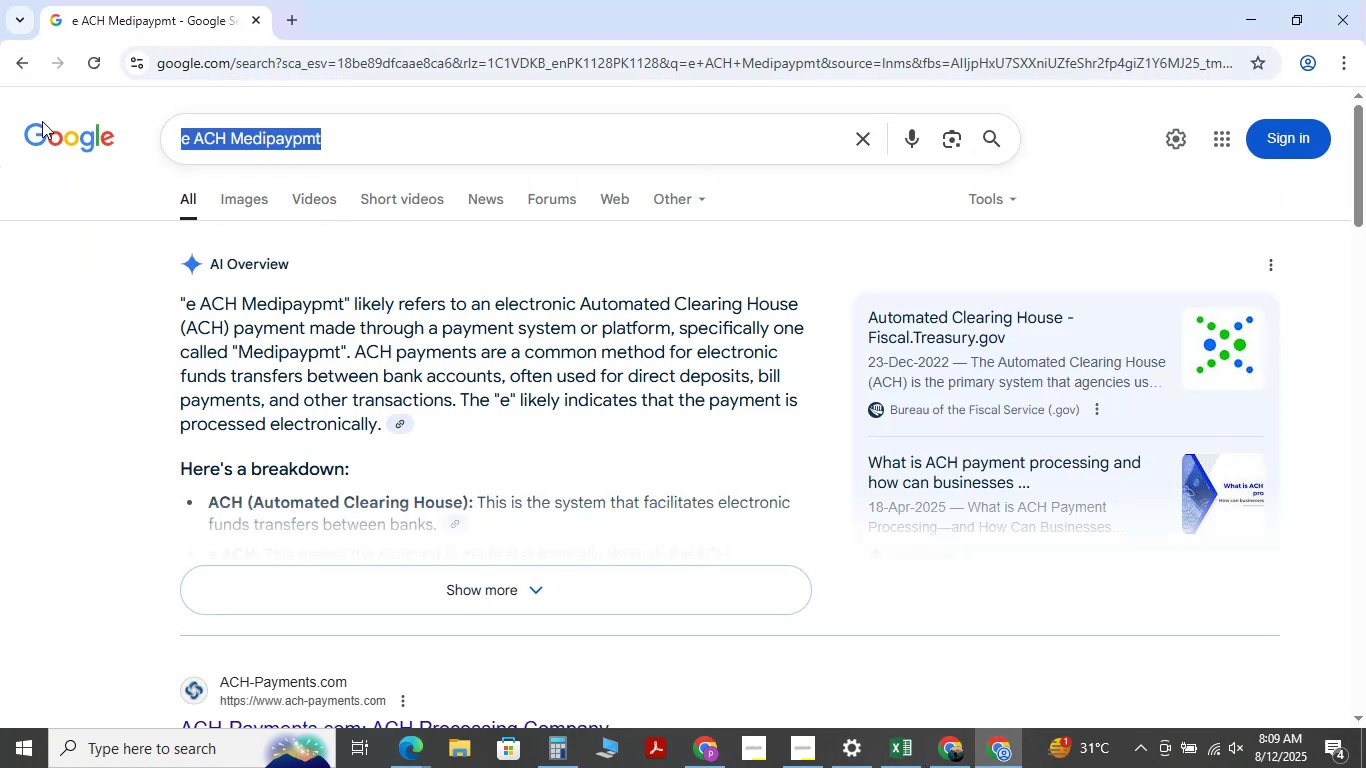 
key(Space)
 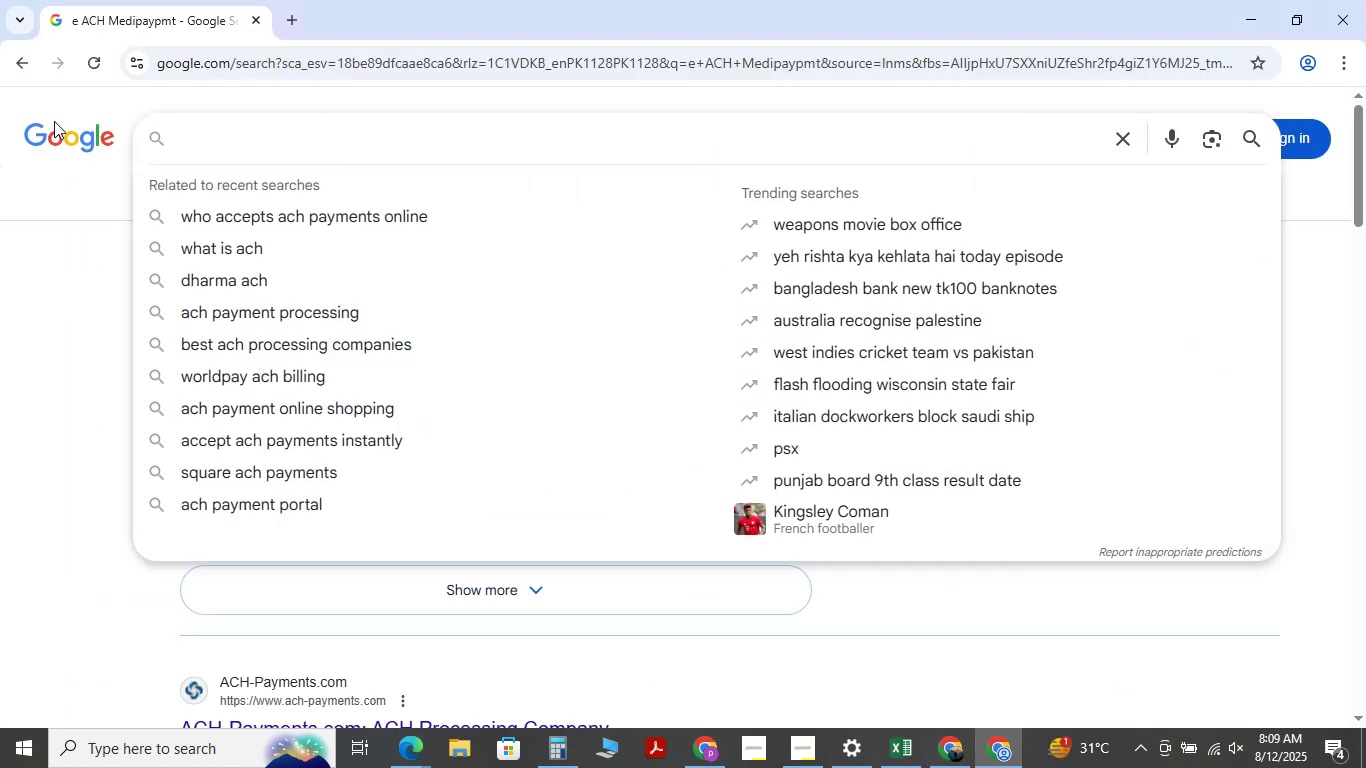 
key(Control+V)
 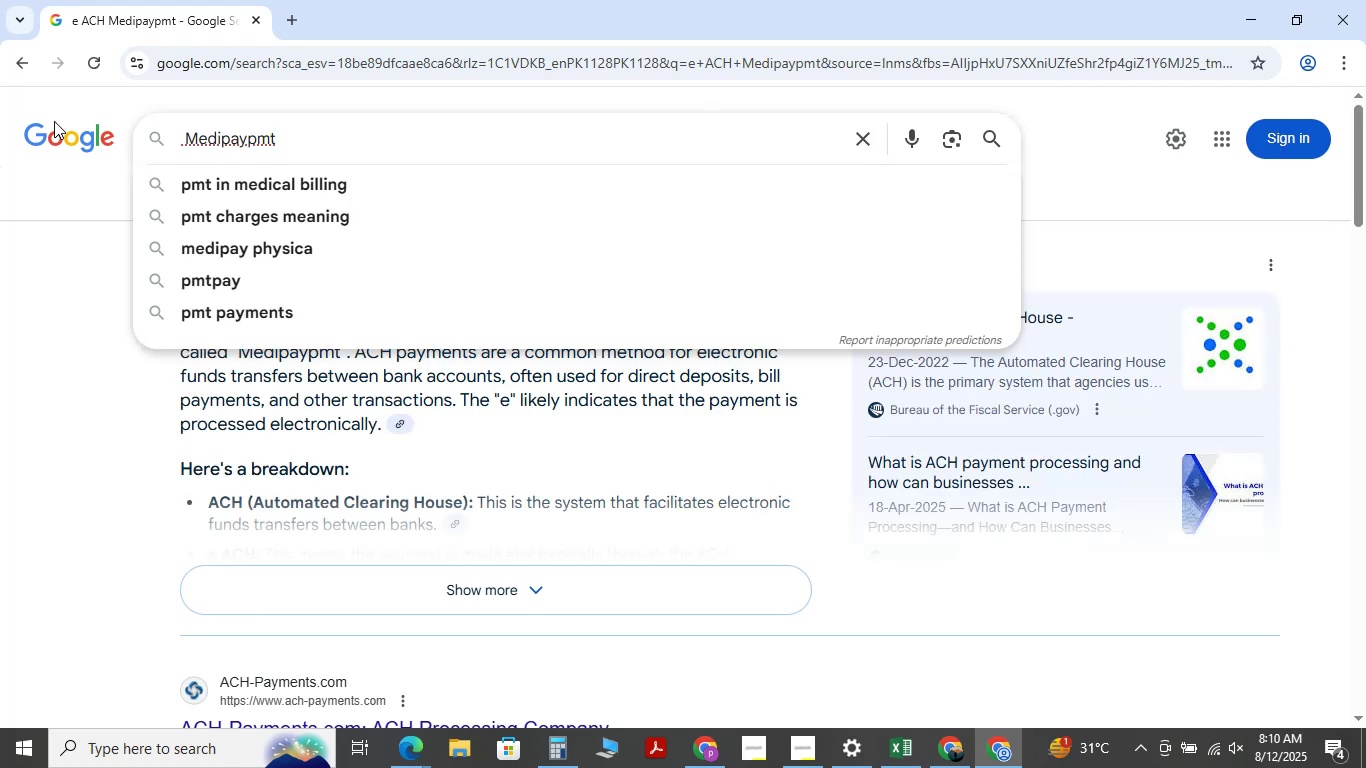 
key(NumpadEnter)
 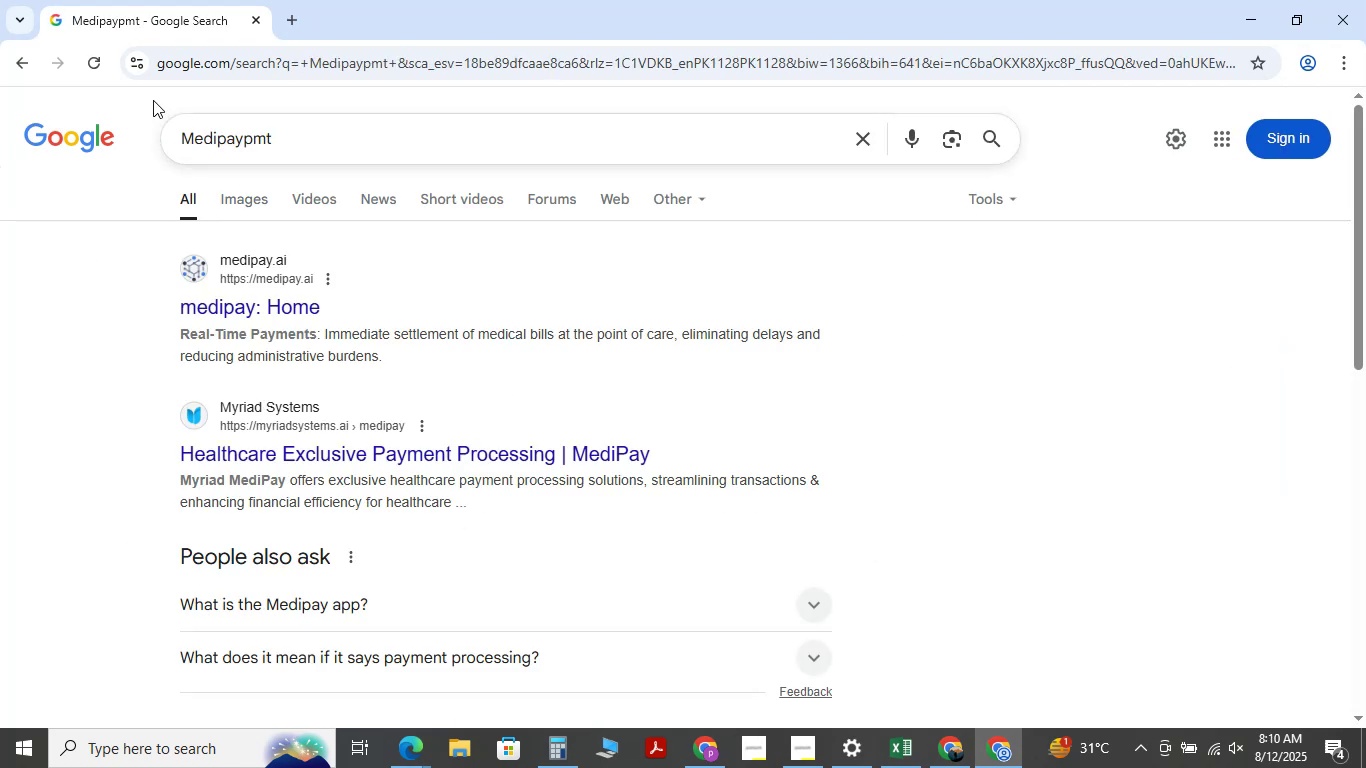 
wait(8.7)
 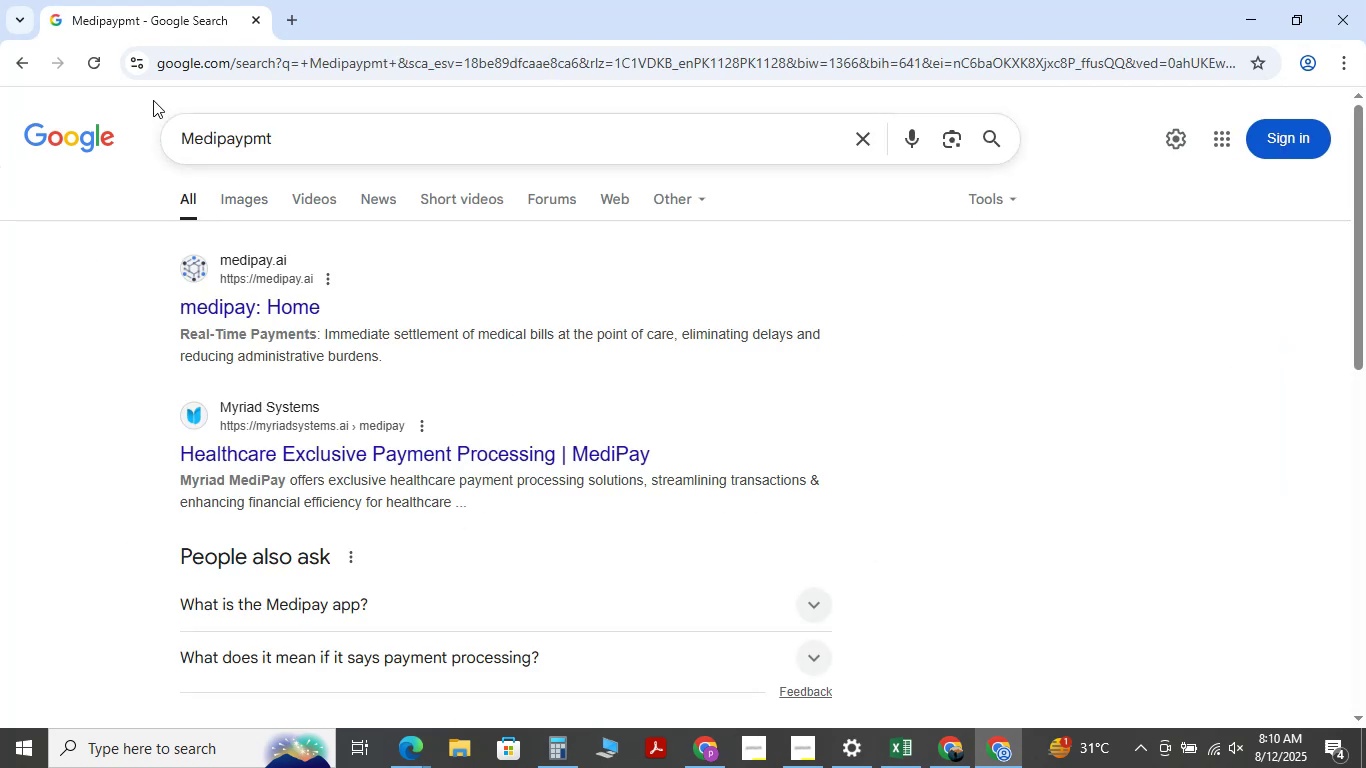 
mouse_move([398, 735])
 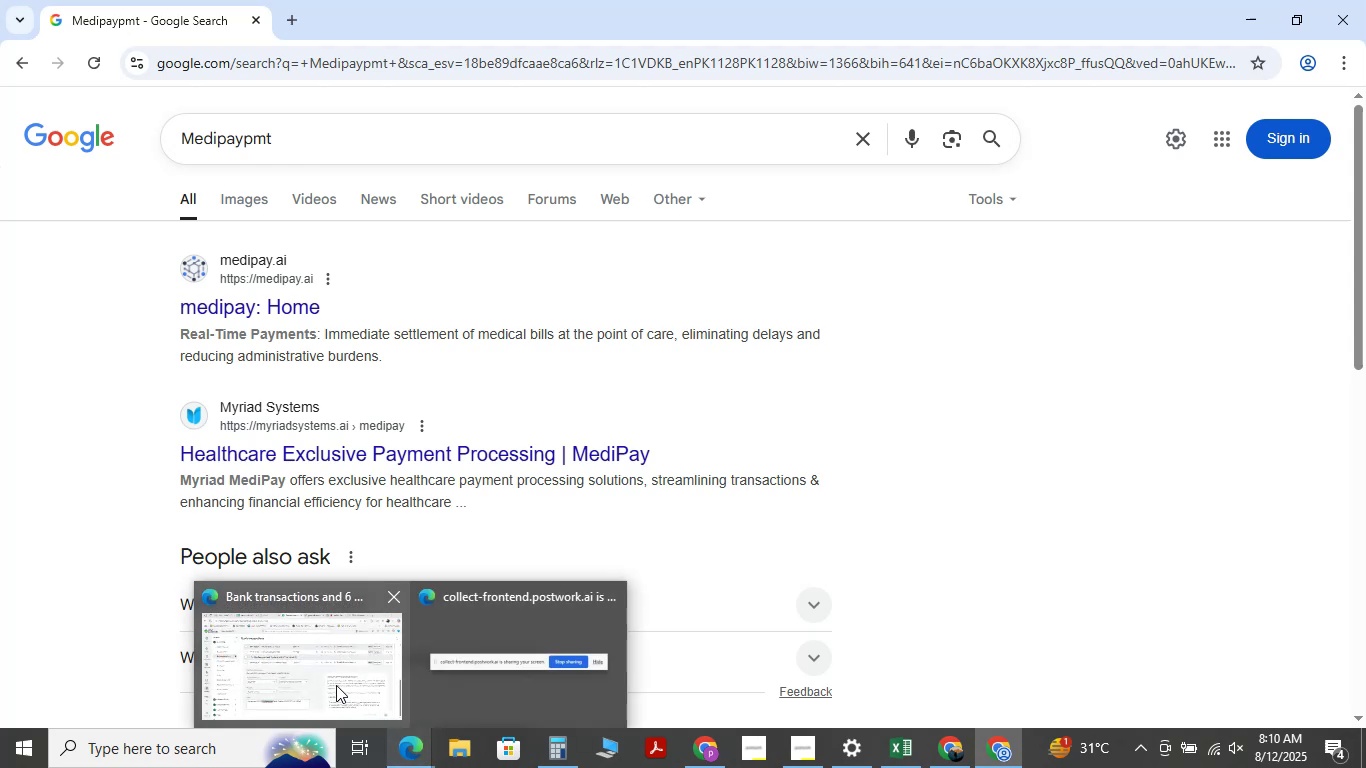 
left_click([335, 685])
 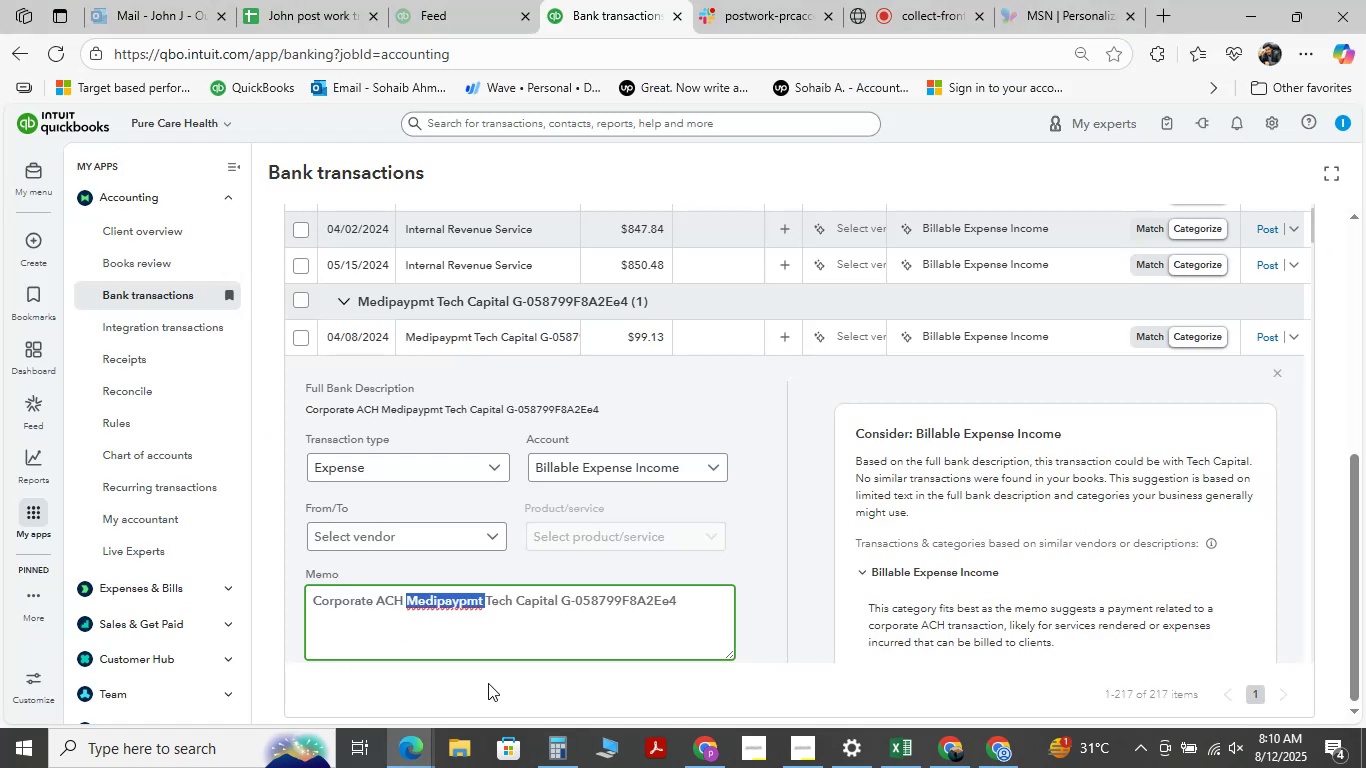 
left_click([488, 683])
 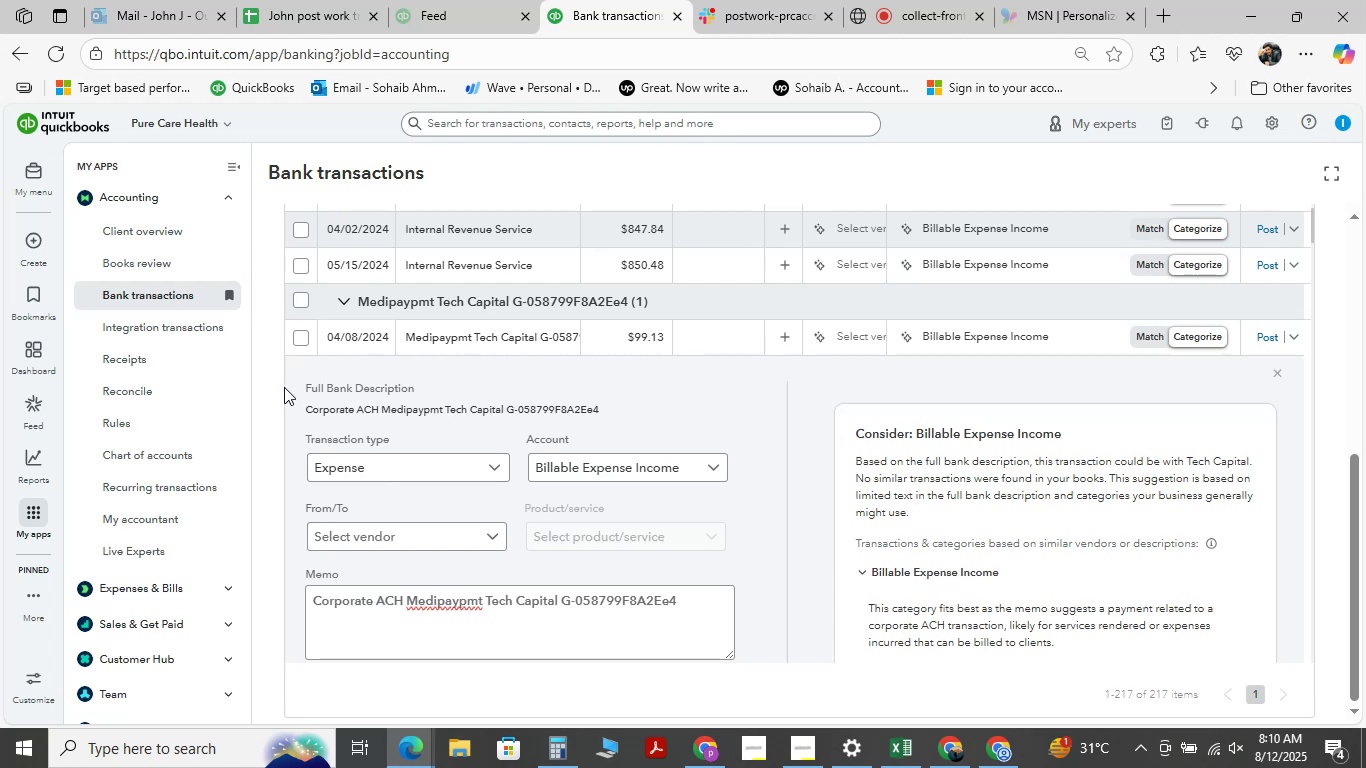 
wait(41.38)
 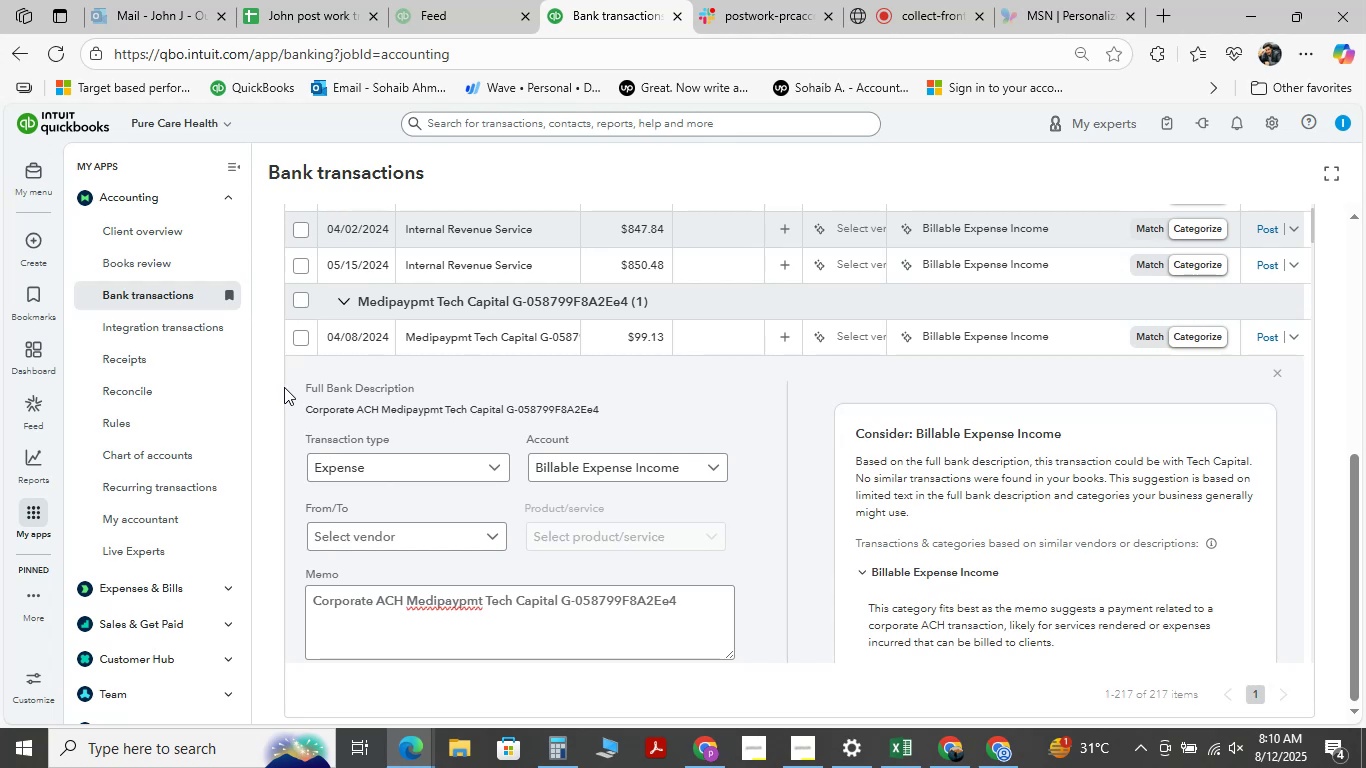 
scroll: coordinate [452, 438], scroll_direction: up, amount: 1.0
 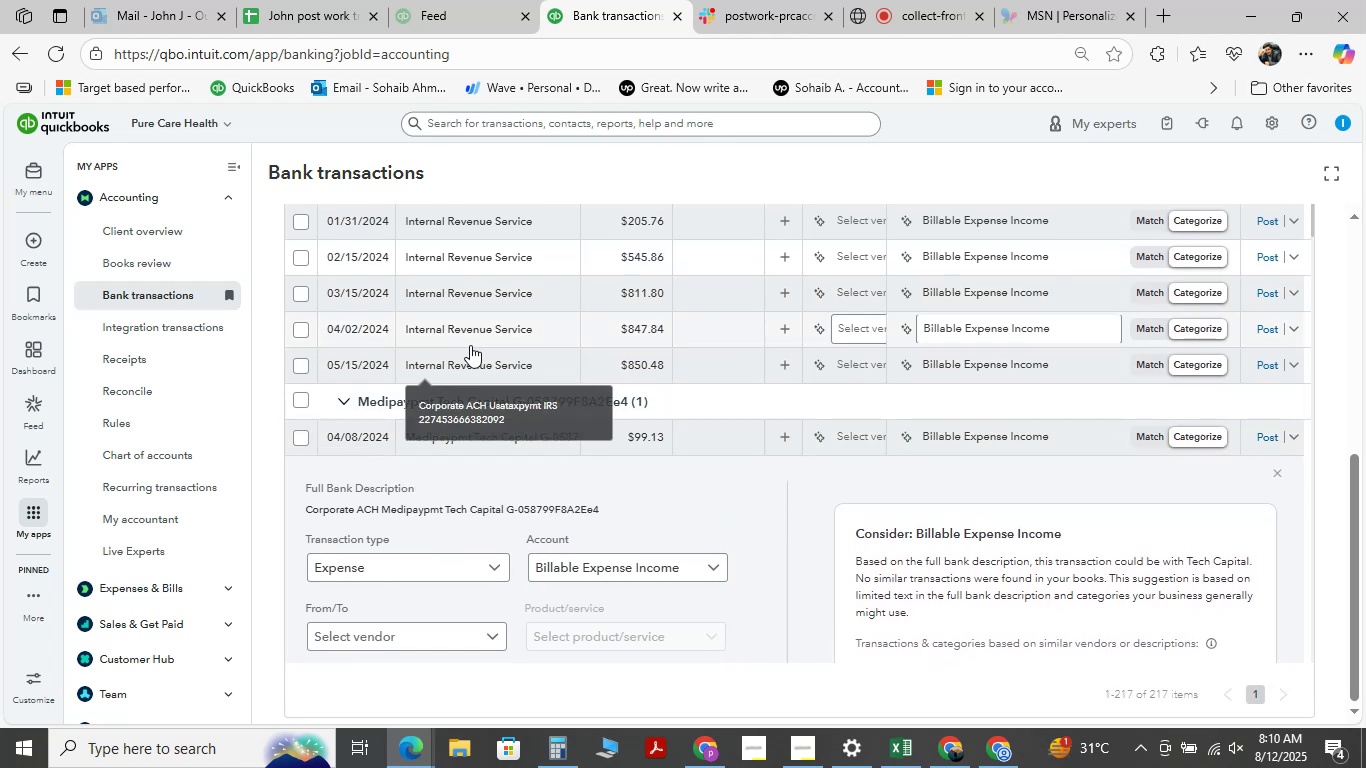 
scroll: coordinate [470, 345], scroll_direction: down, amount: 2.0
 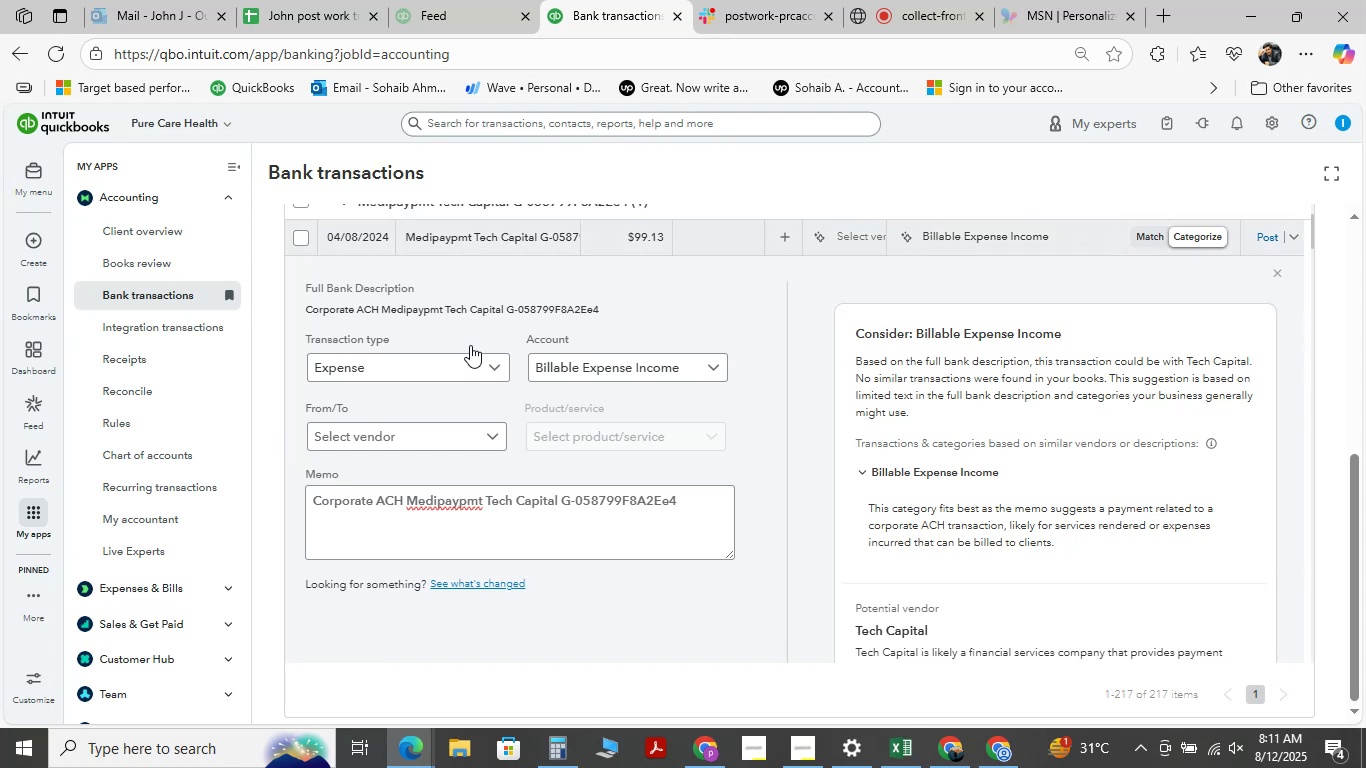 
wait(5.23)
 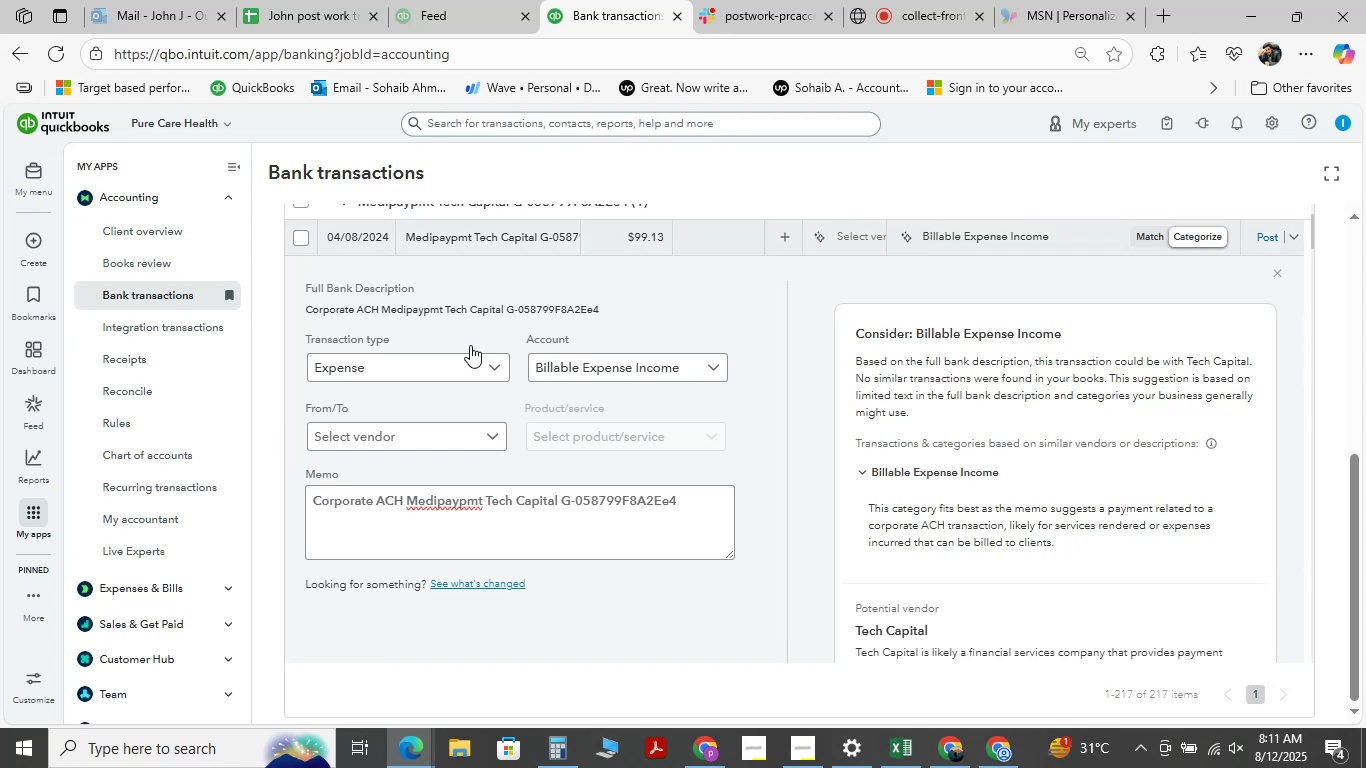 
scroll: coordinate [470, 345], scroll_direction: down, amount: 2.0
 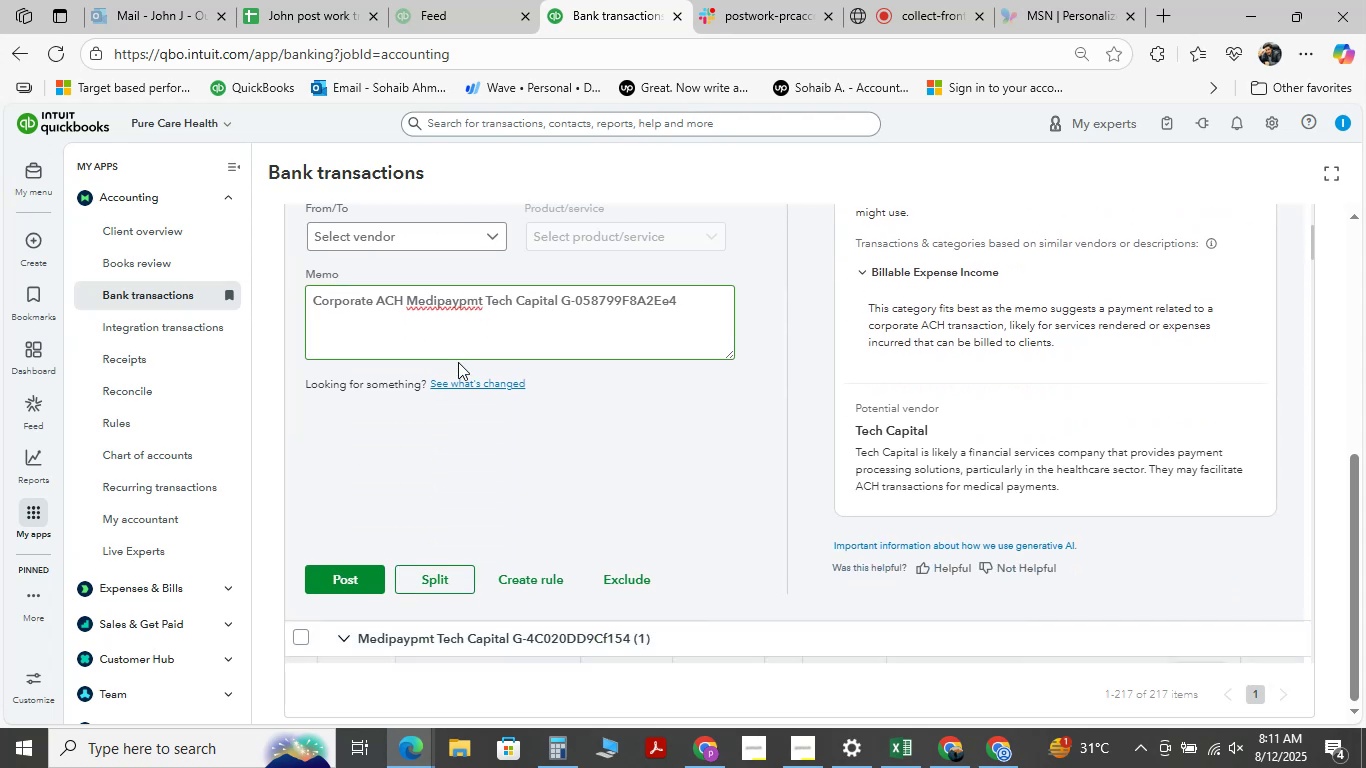 
scroll: coordinate [450, 334], scroll_direction: up, amount: 2.0
 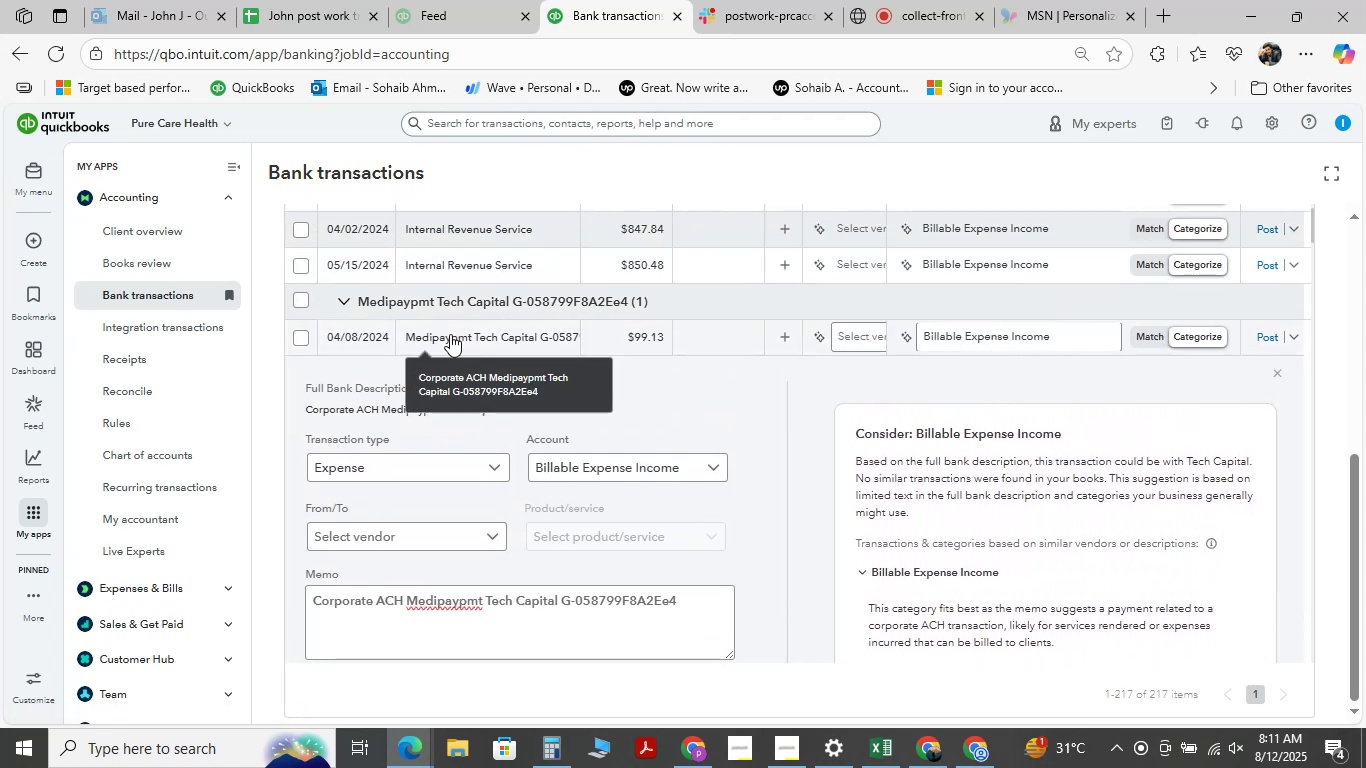 
scroll: coordinate [444, 362], scroll_direction: down, amount: 2.0
 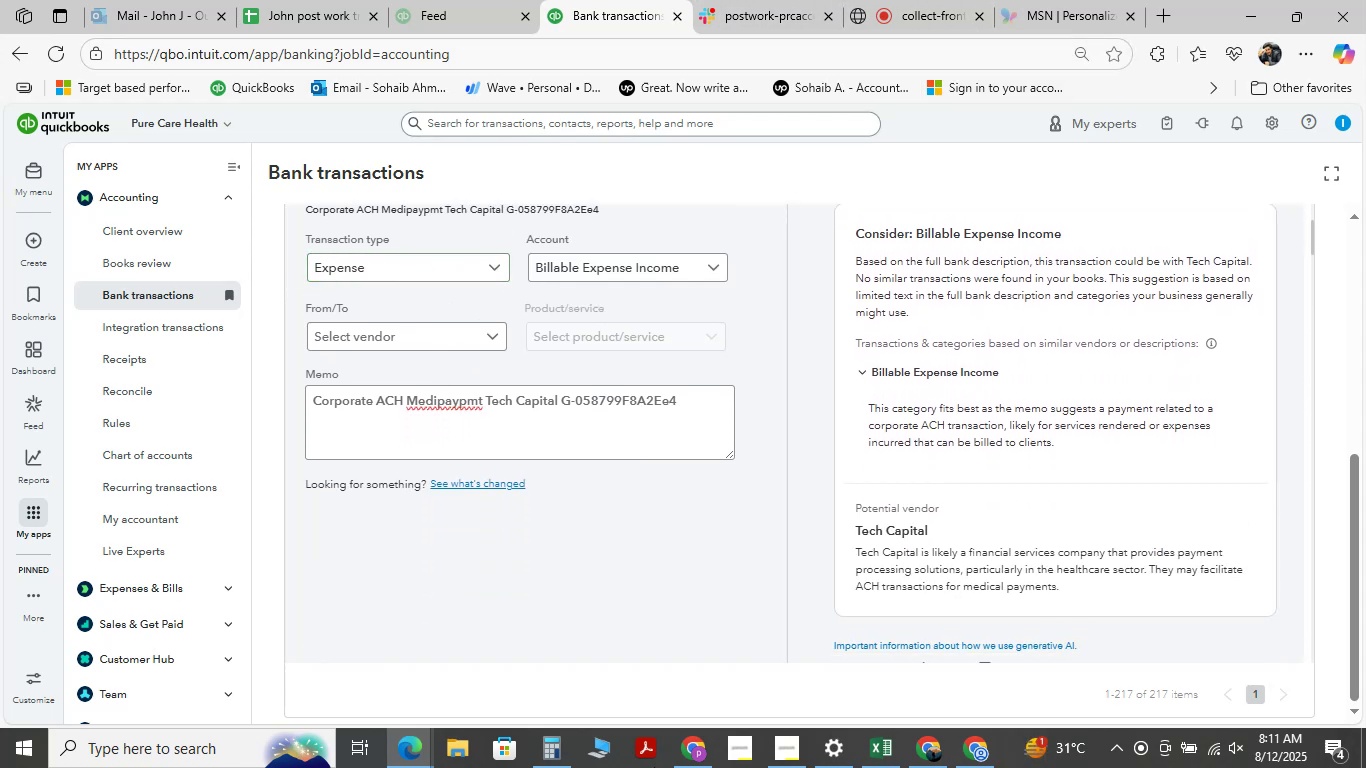 
left_click([878, 744])
 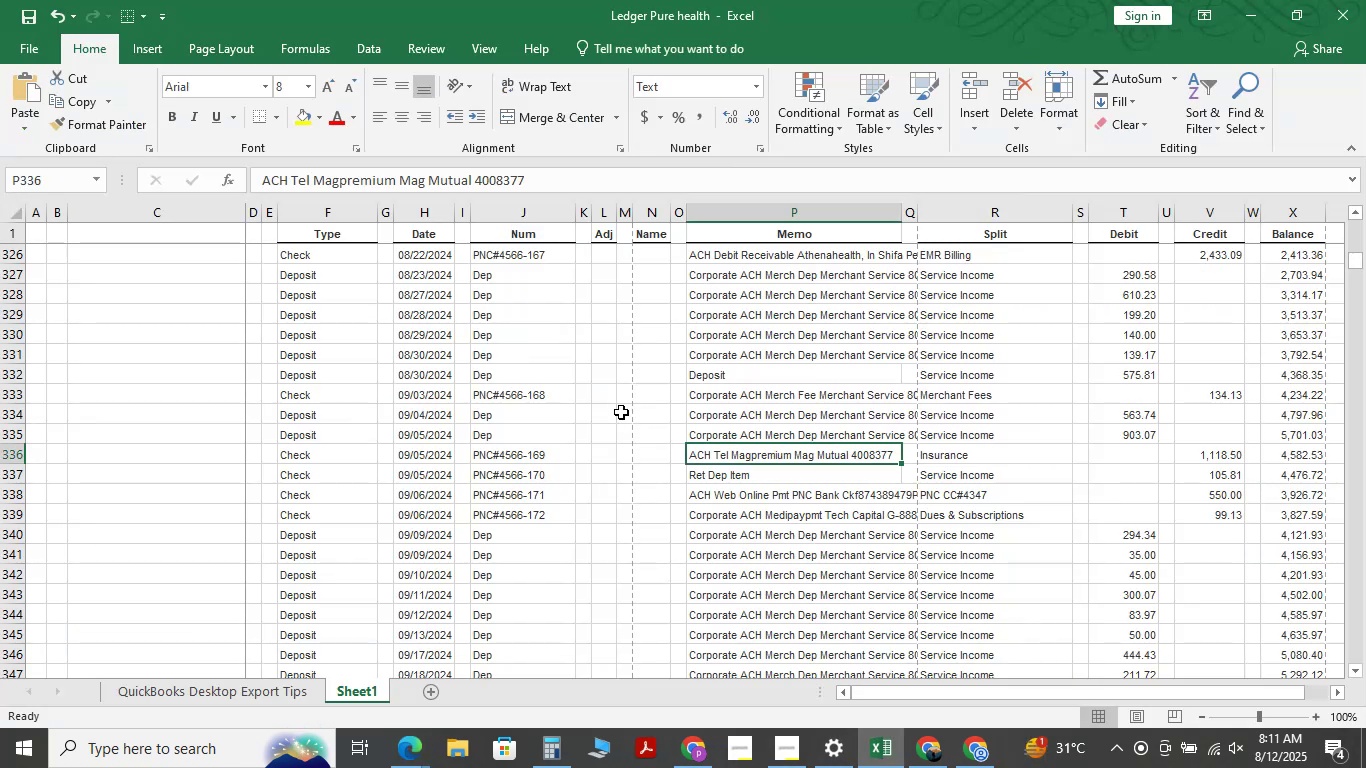 
key(Control+F)
 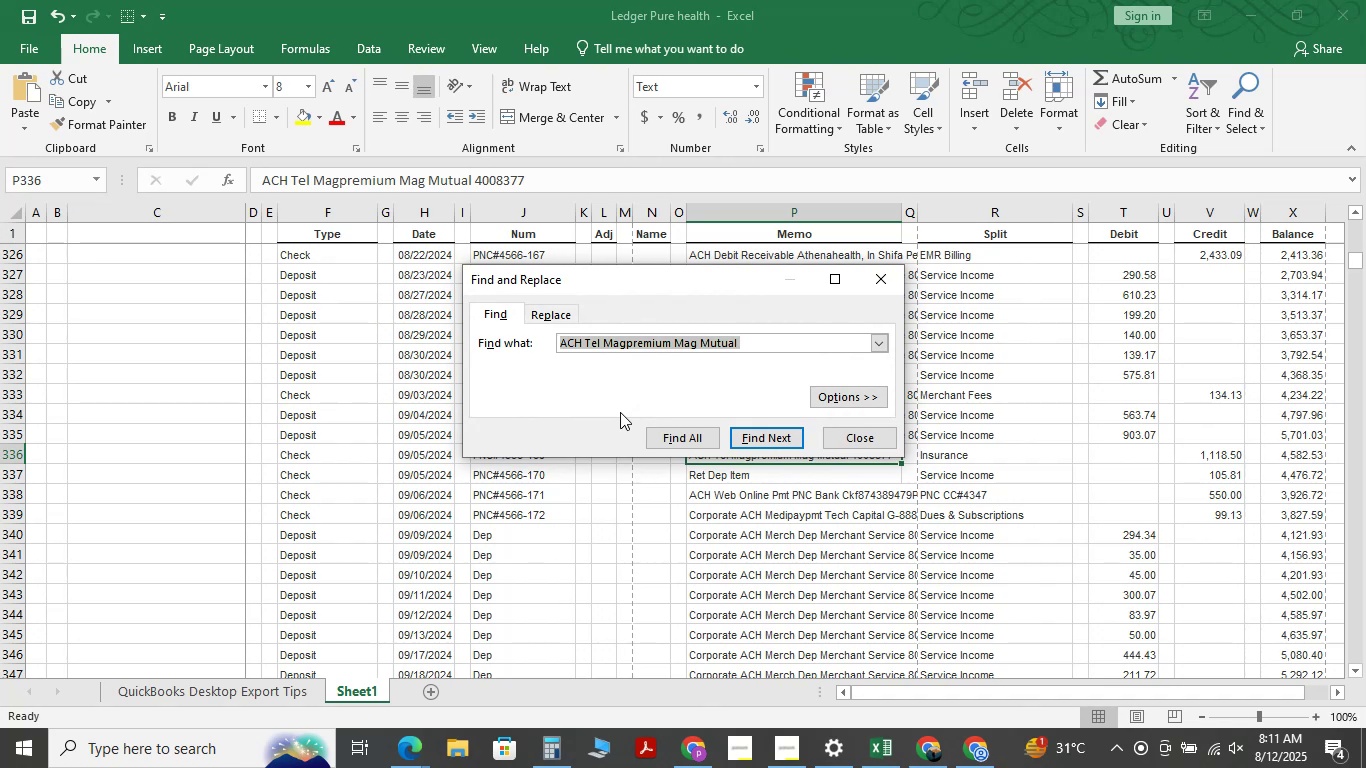 
key(Backspace)
 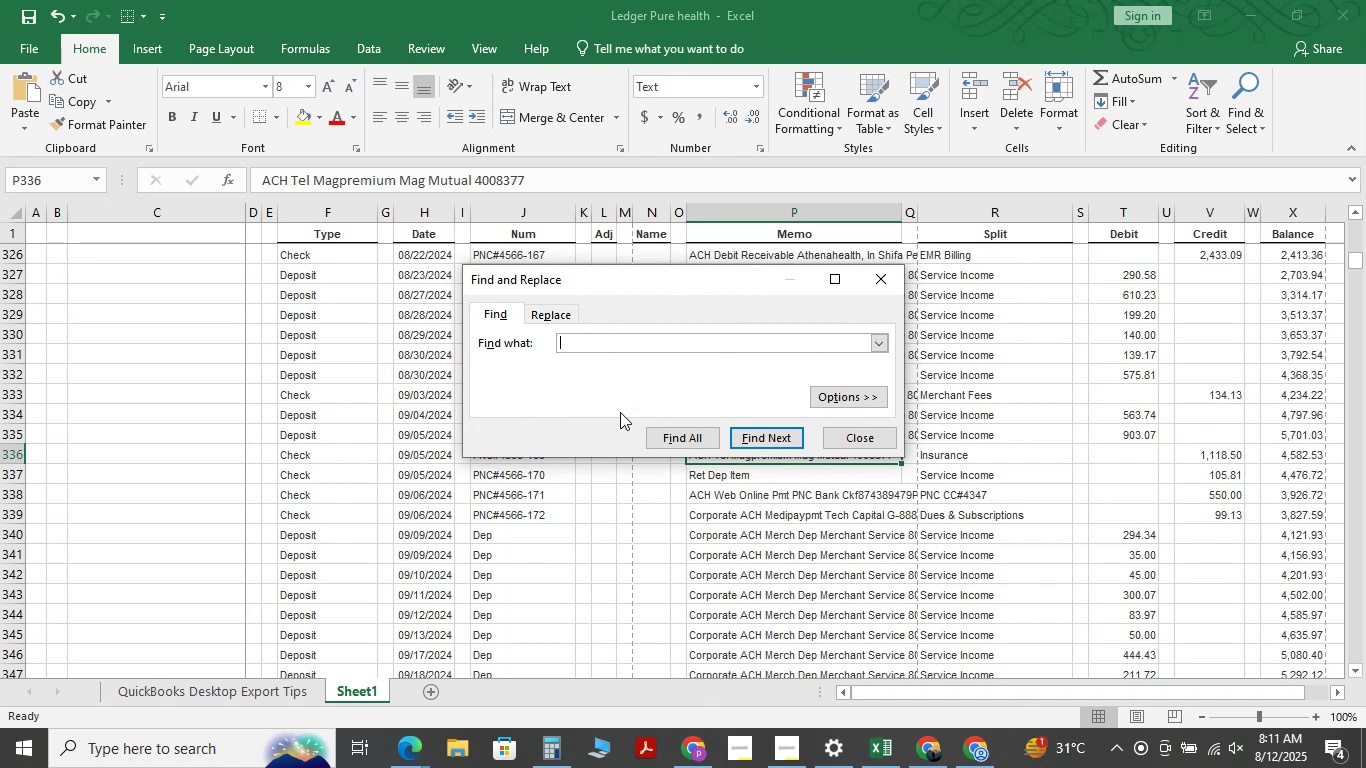 
key(Backspace)
 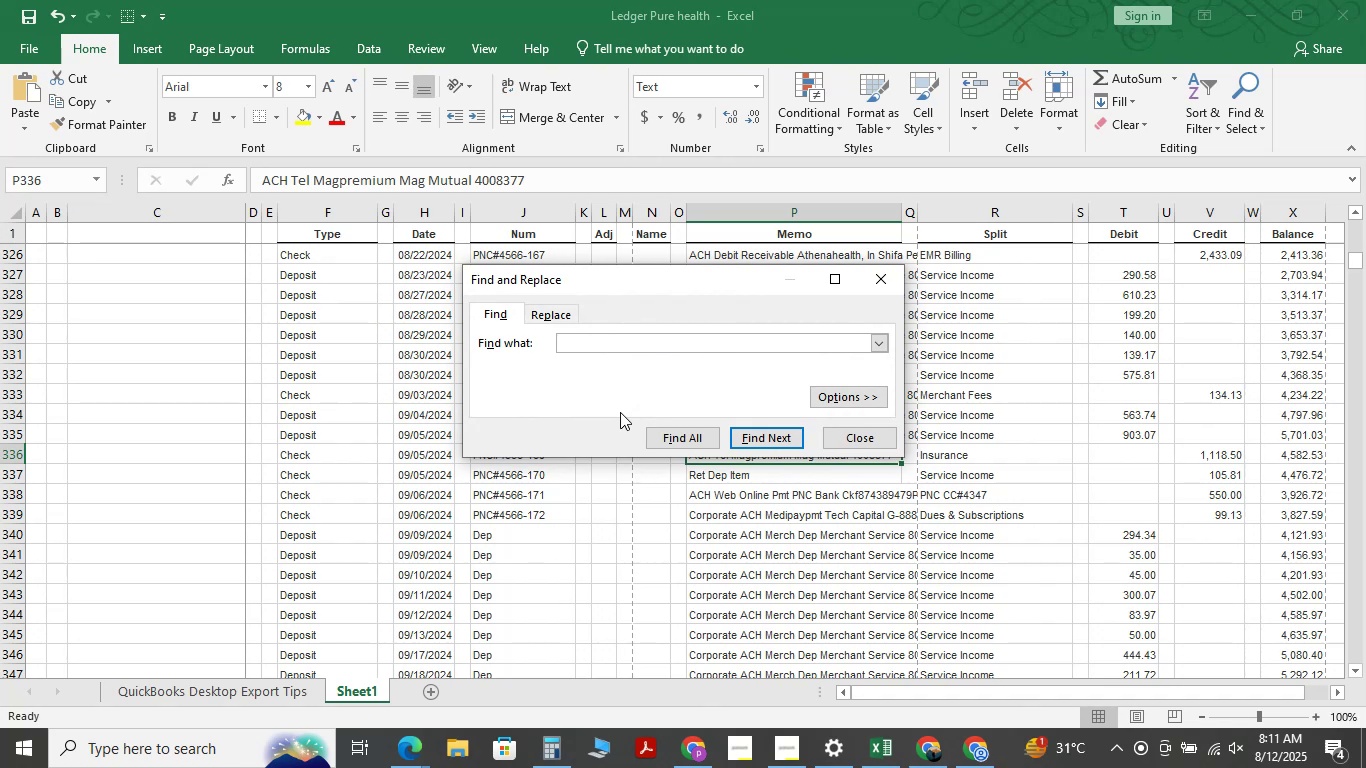 
key(Control+V)
 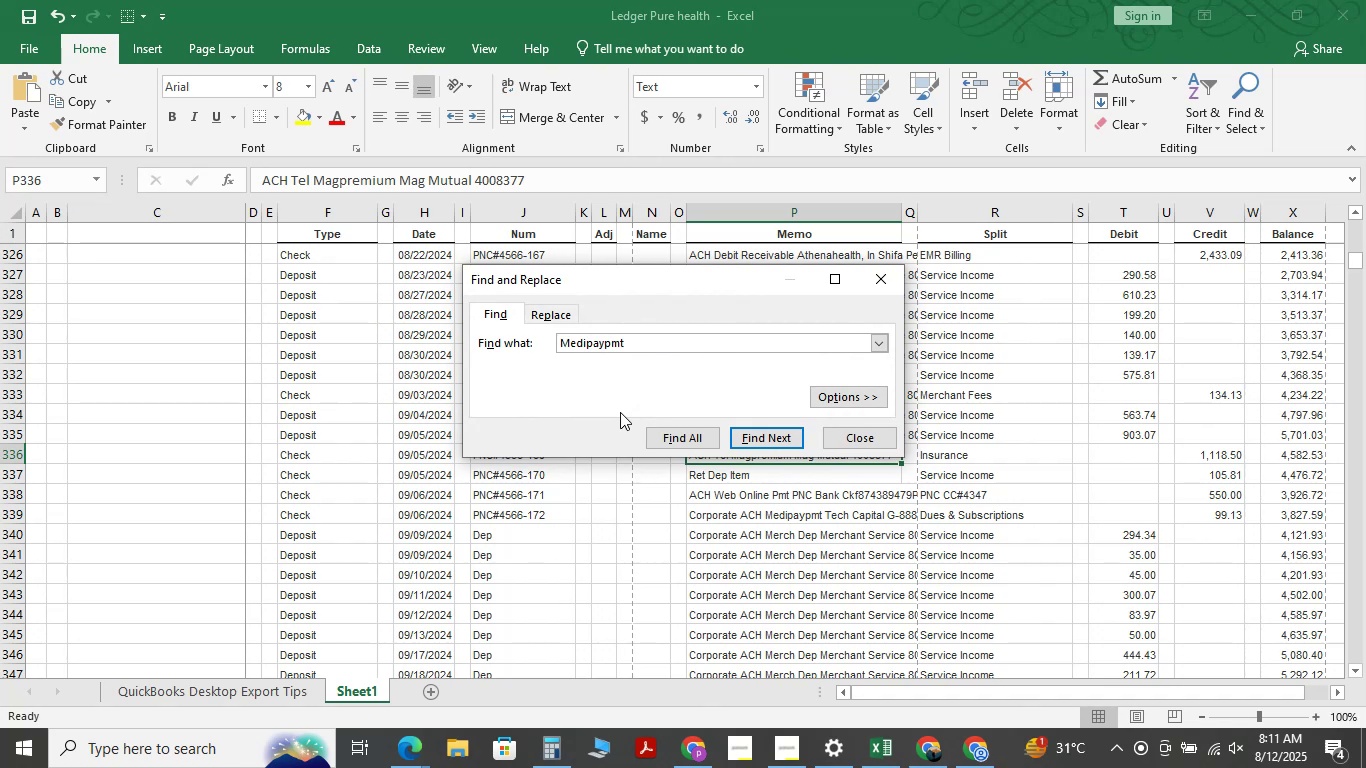 
key(Backspace)
 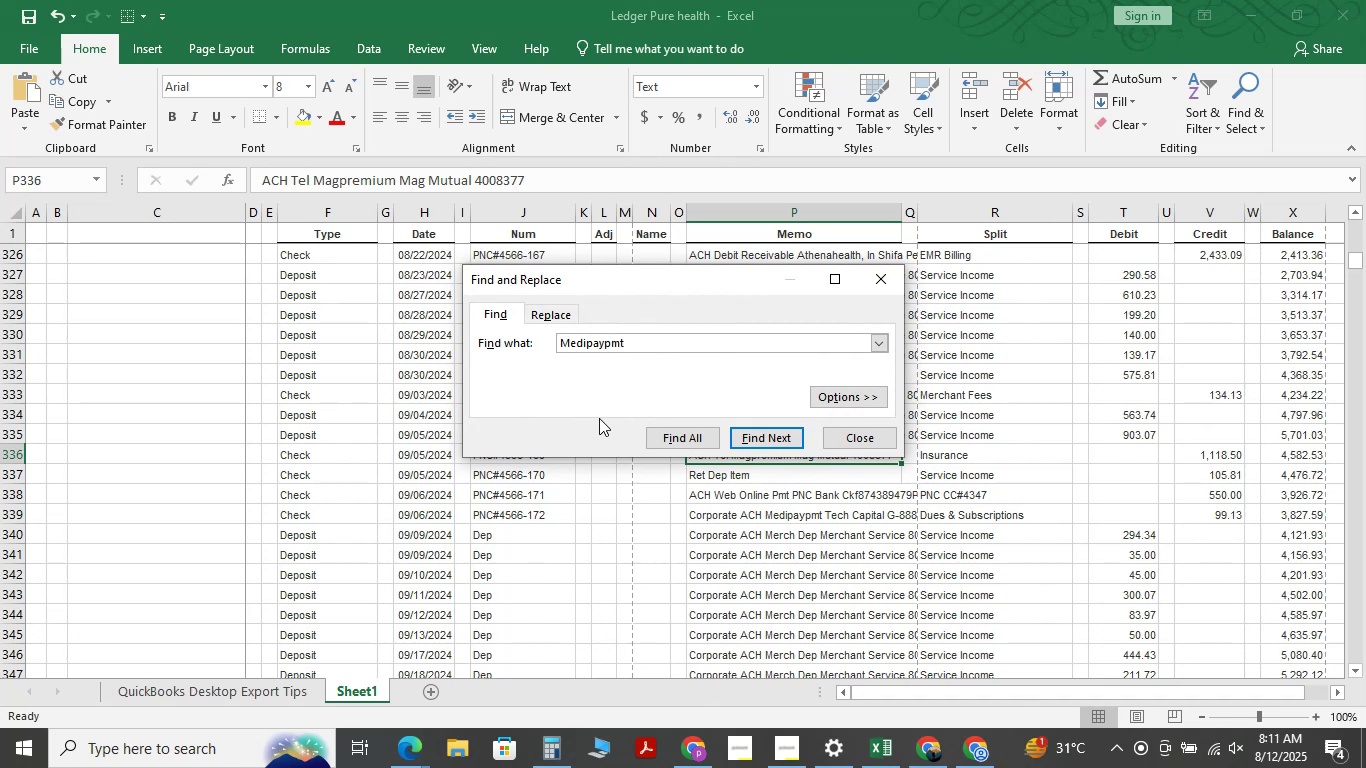 
key(NumpadEnter)
 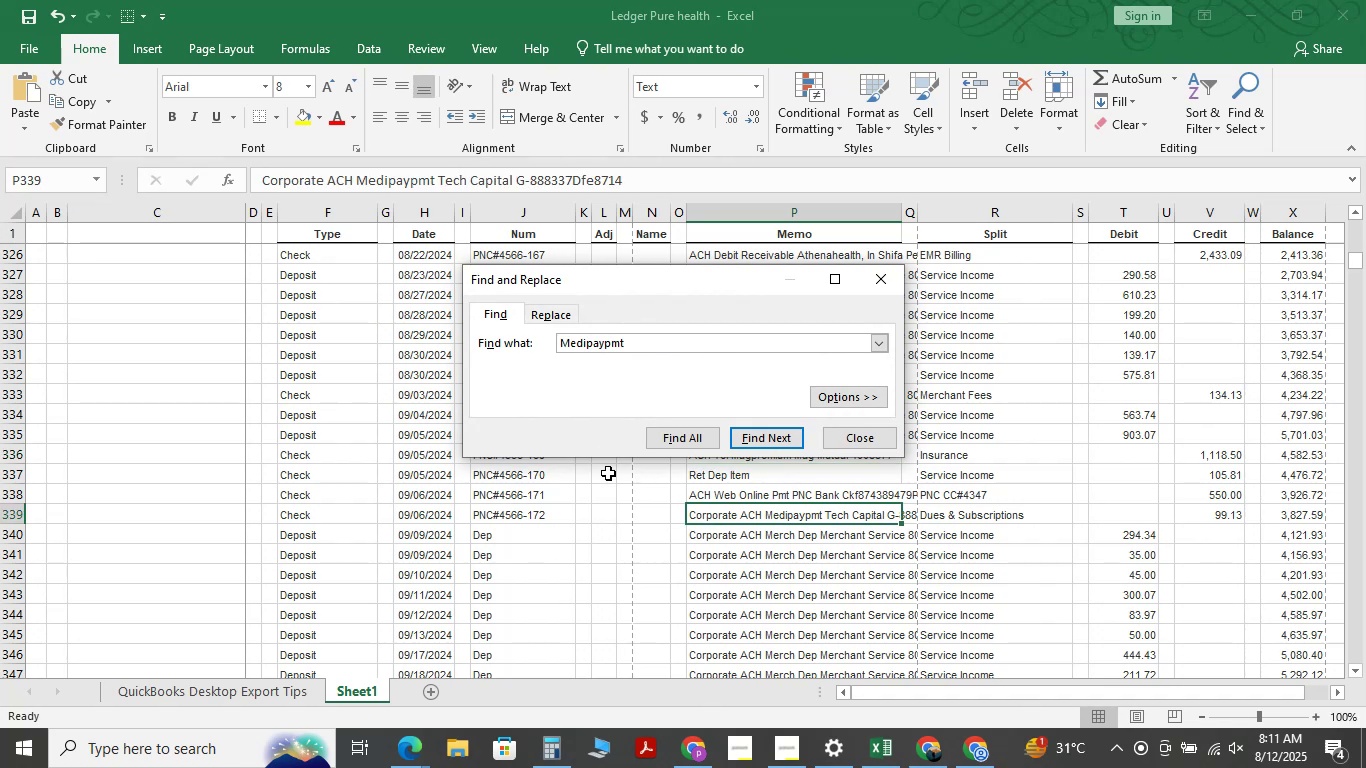 
key(NumpadEnter)
 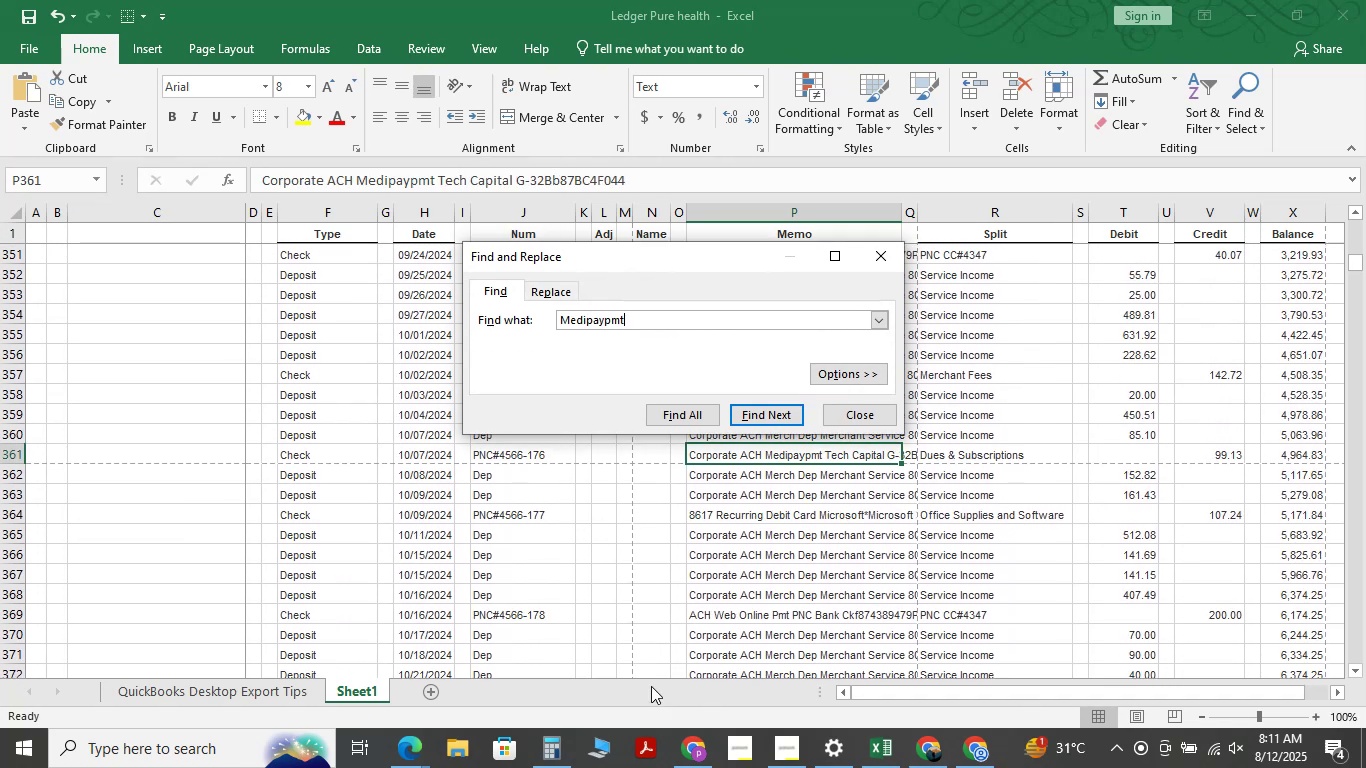 
key(NumpadEnter)
 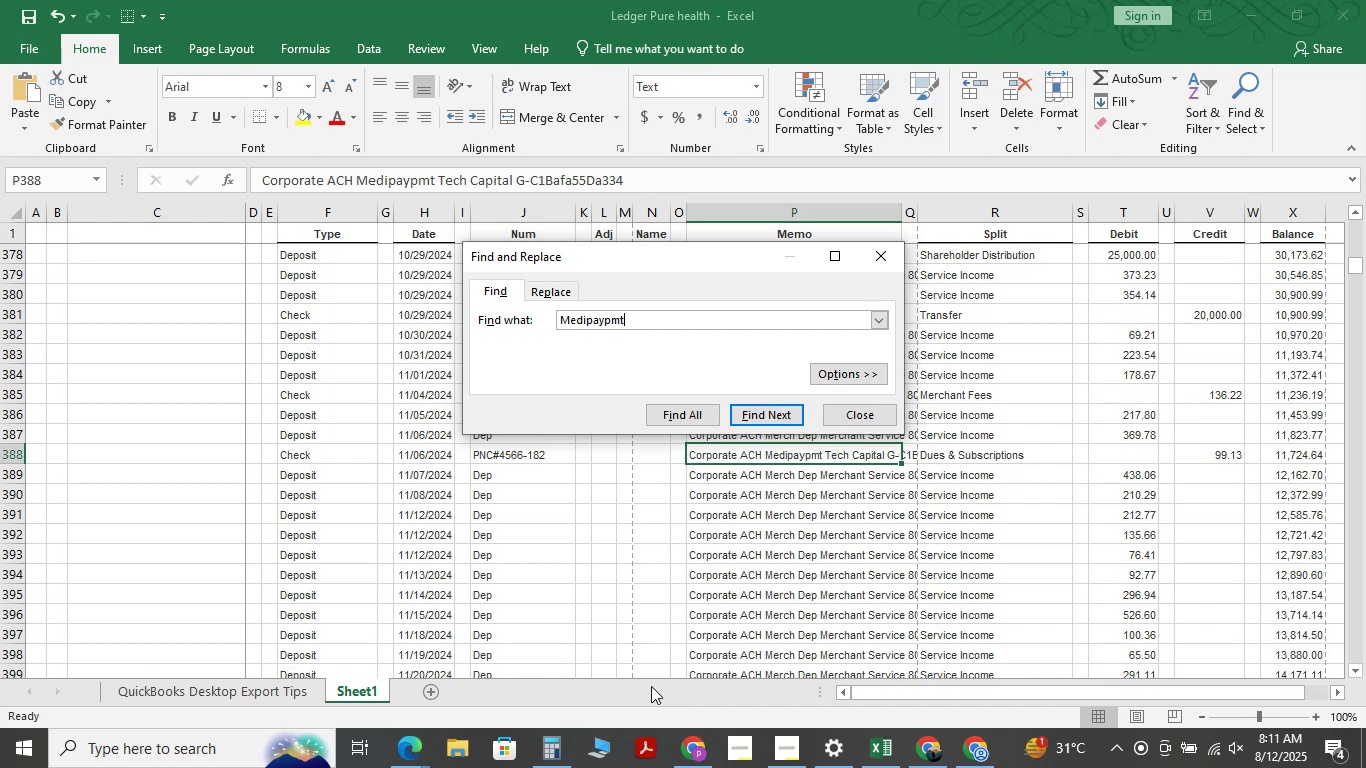 
key(NumpadEnter)
 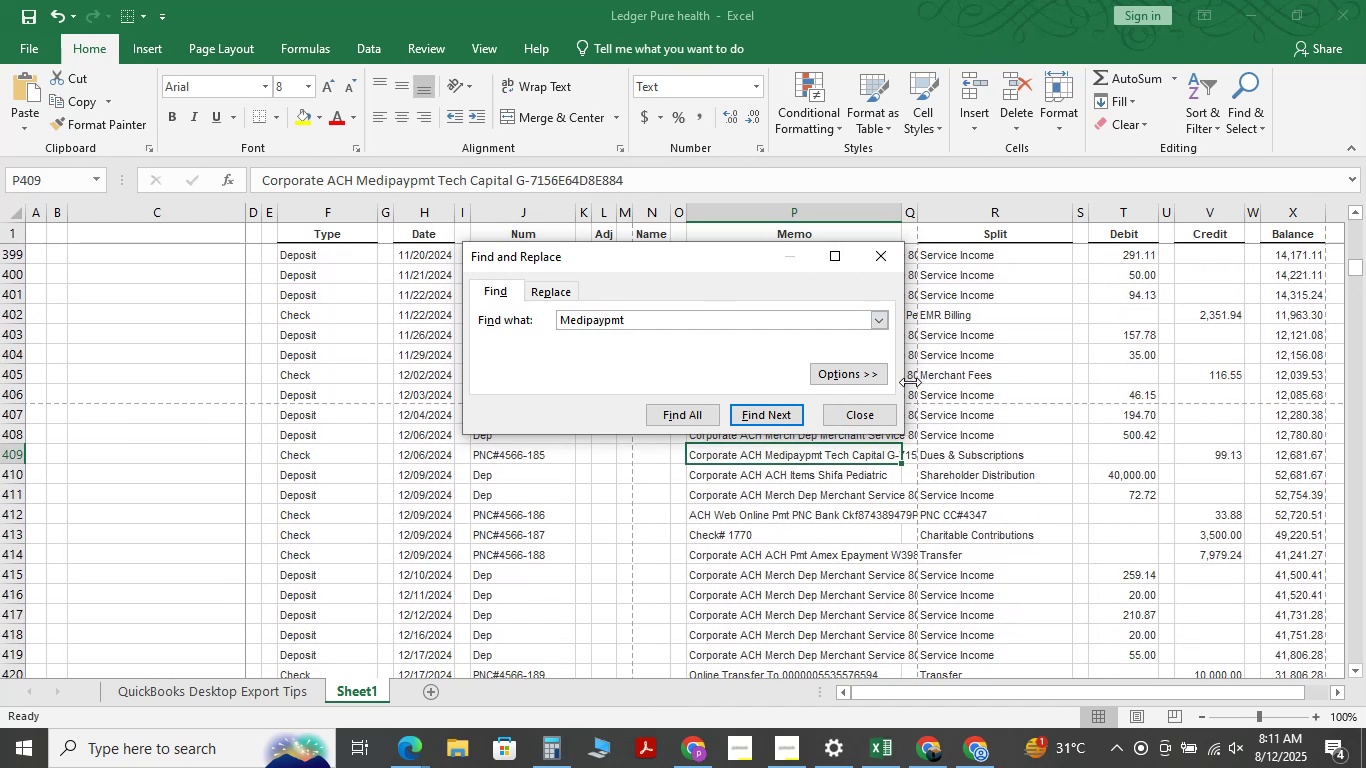 
left_click([863, 414])
 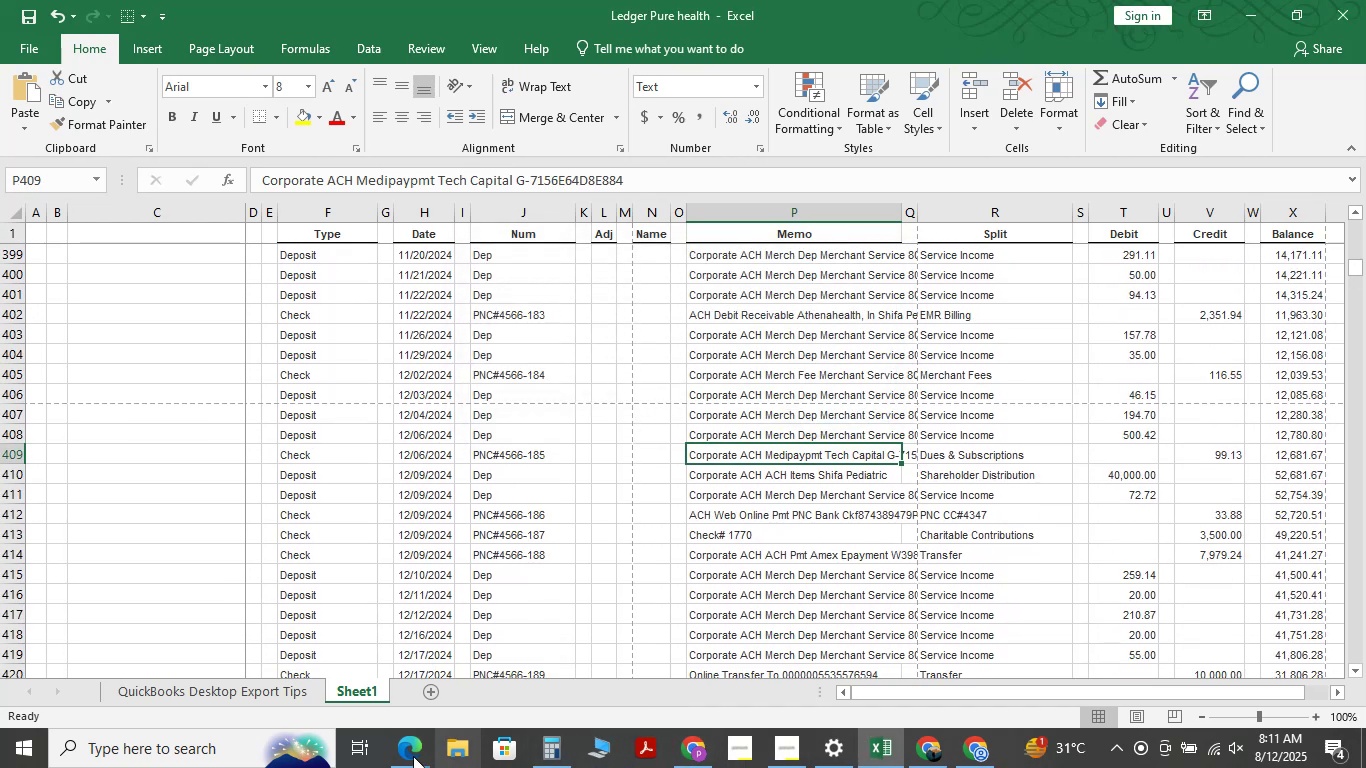 
left_click([403, 748])
 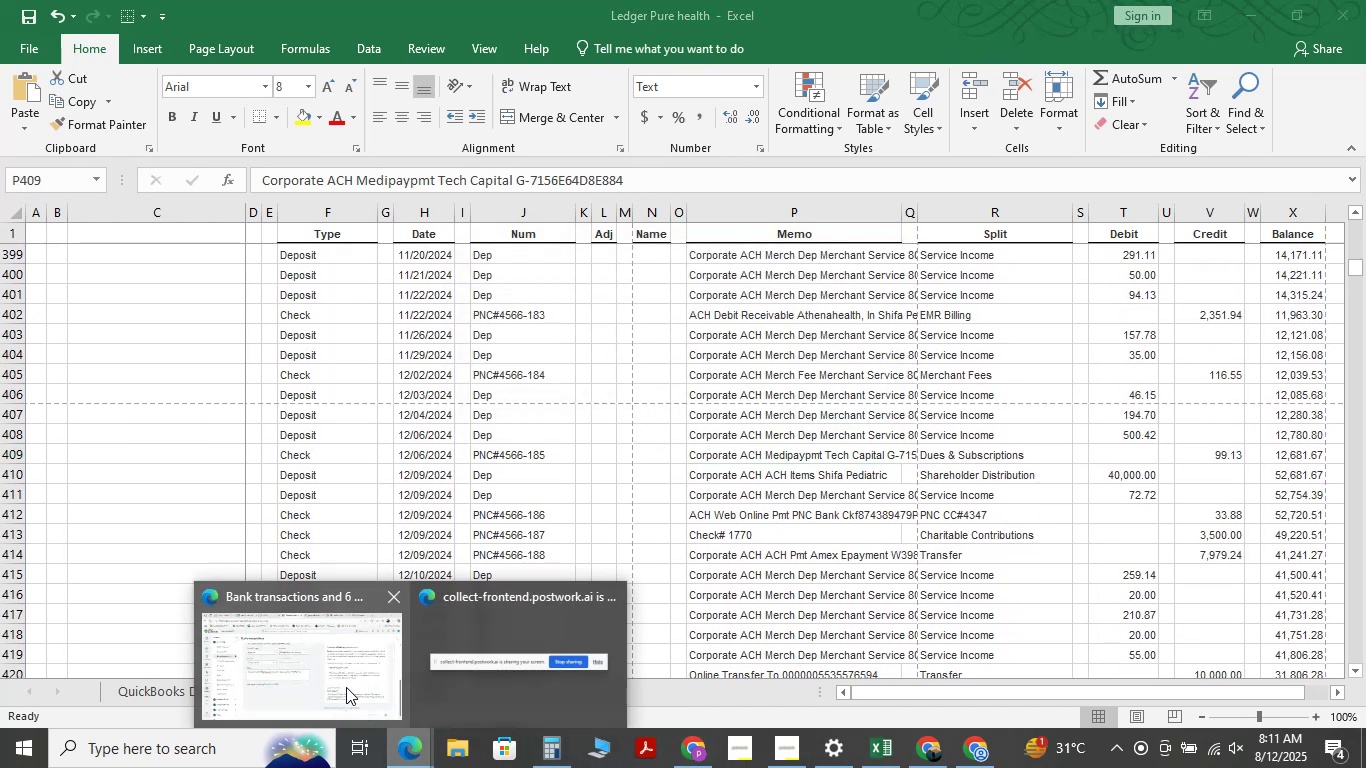 
left_click([336, 676])
 